 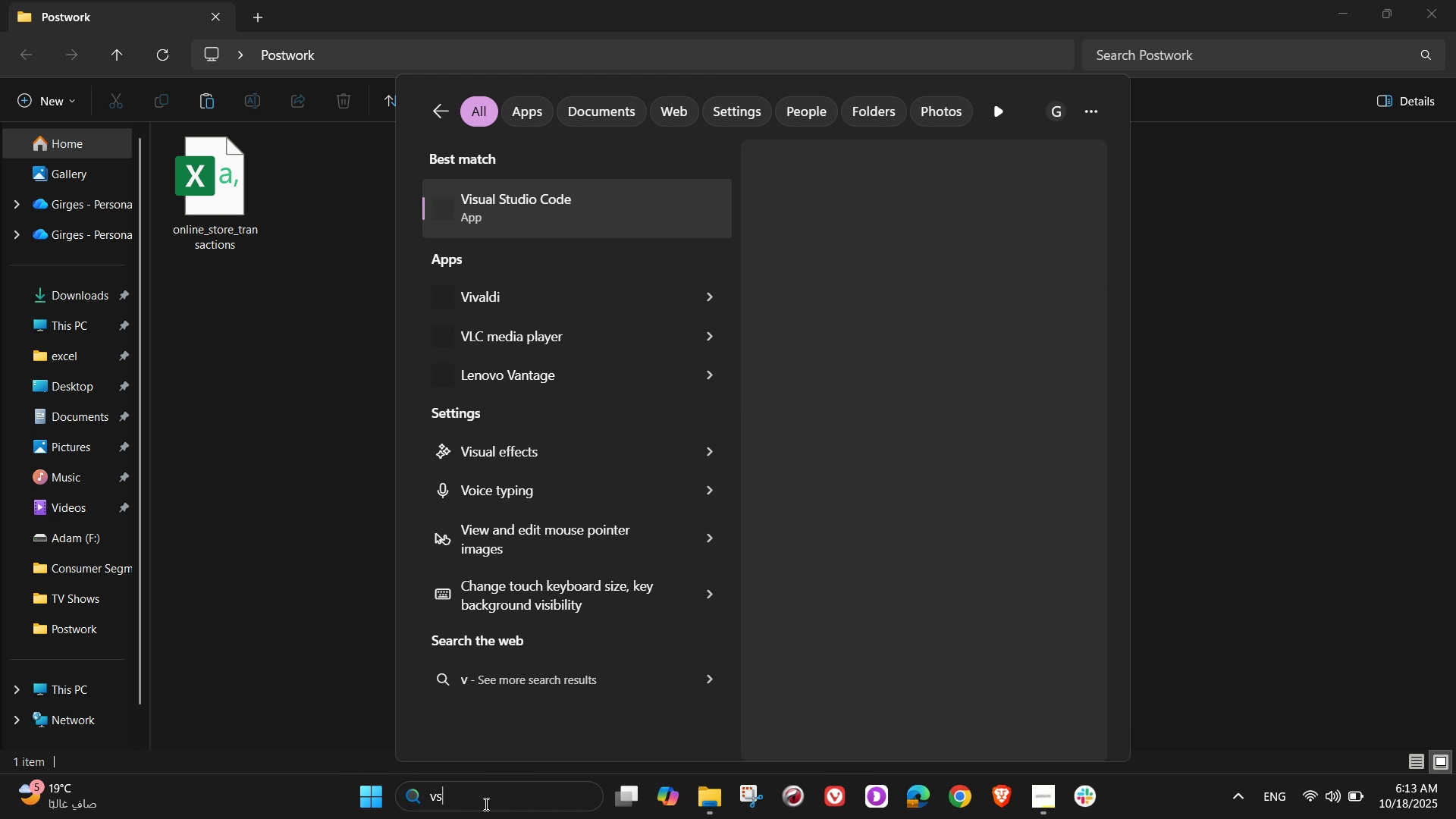 
mouse_move([510, 237])
 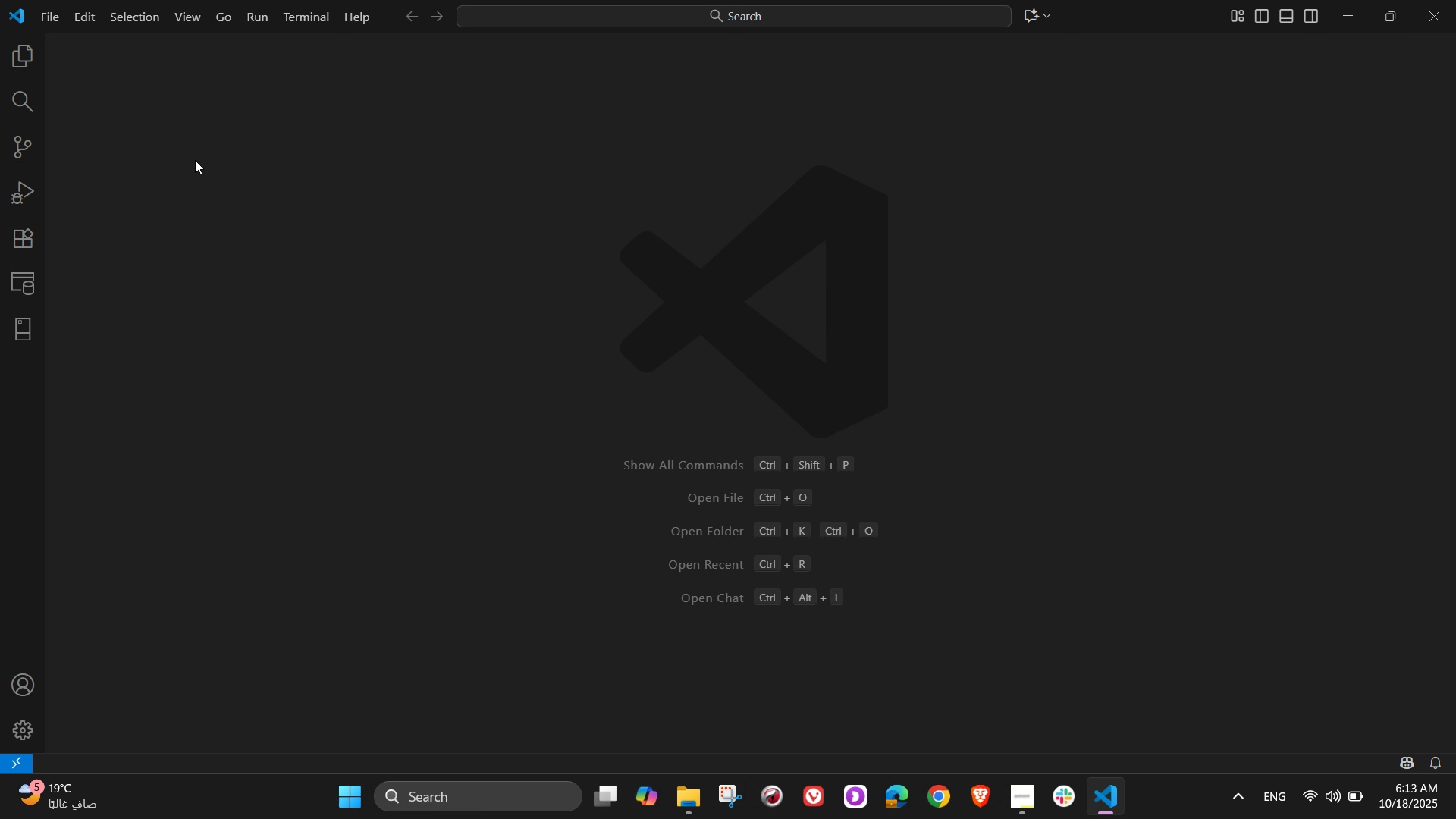 
wait(9.52)
 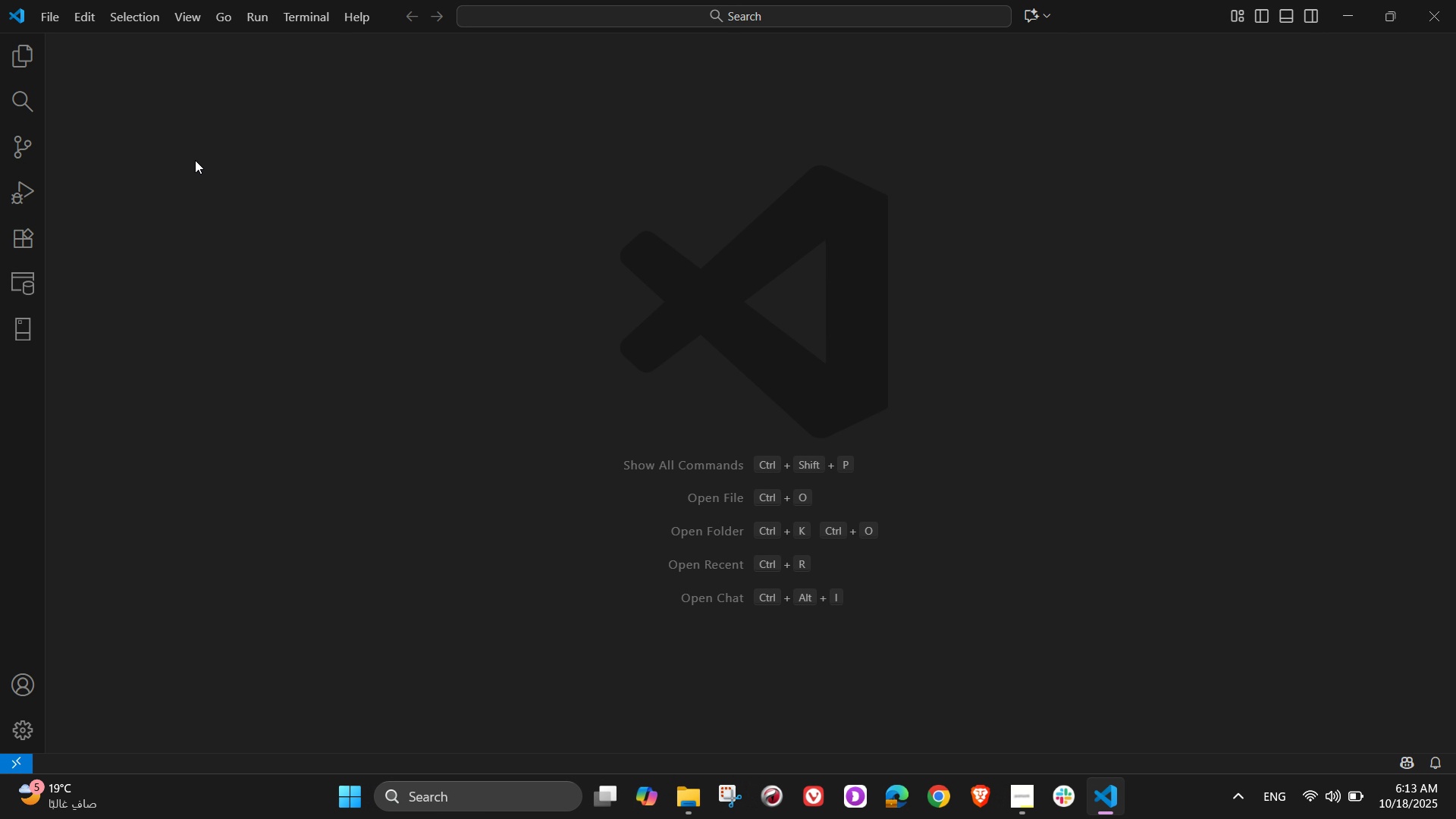 
left_click([306, 361])
 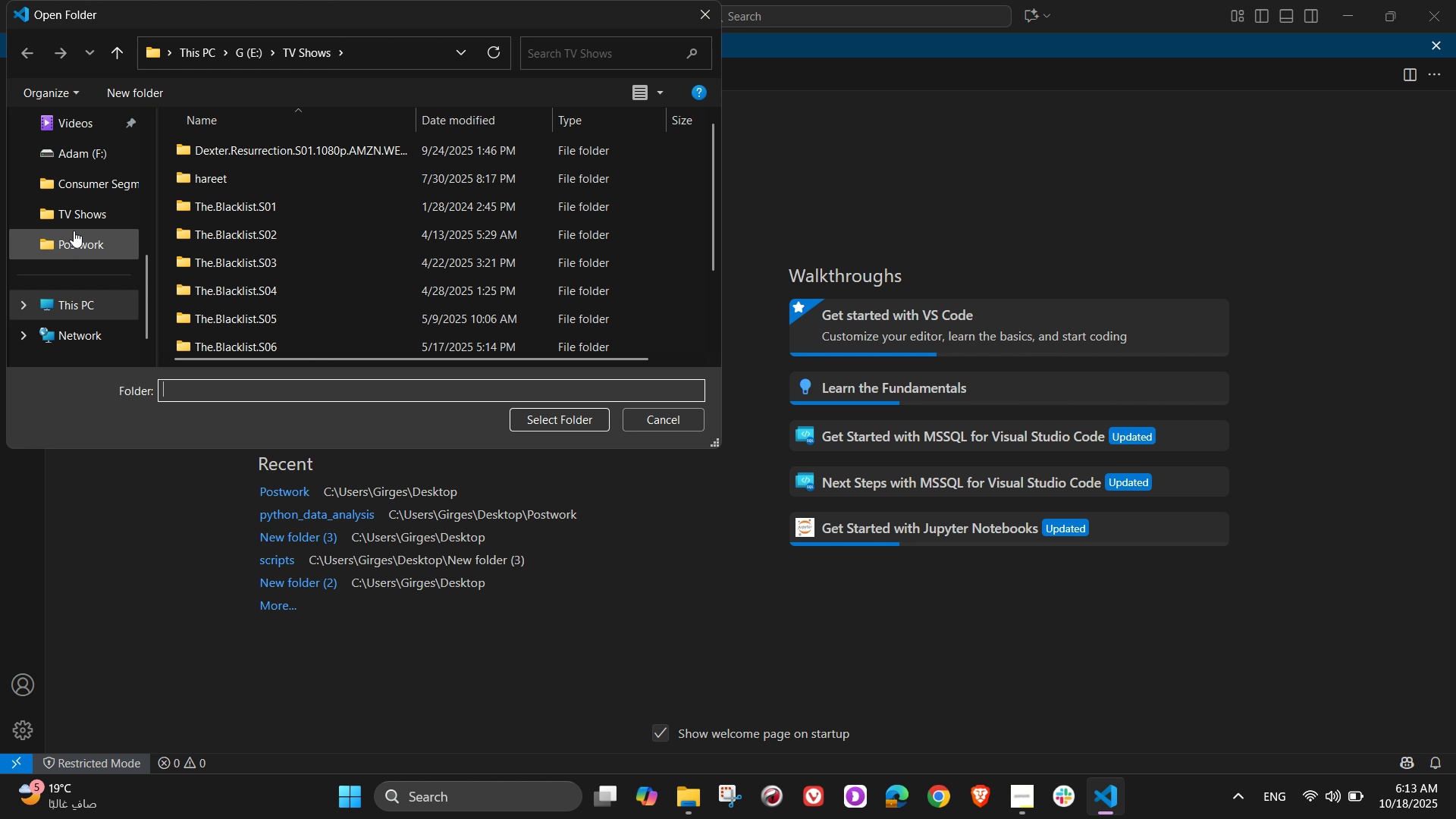 
scroll: coordinate [84, 210], scroll_direction: up, amount: 2.0
 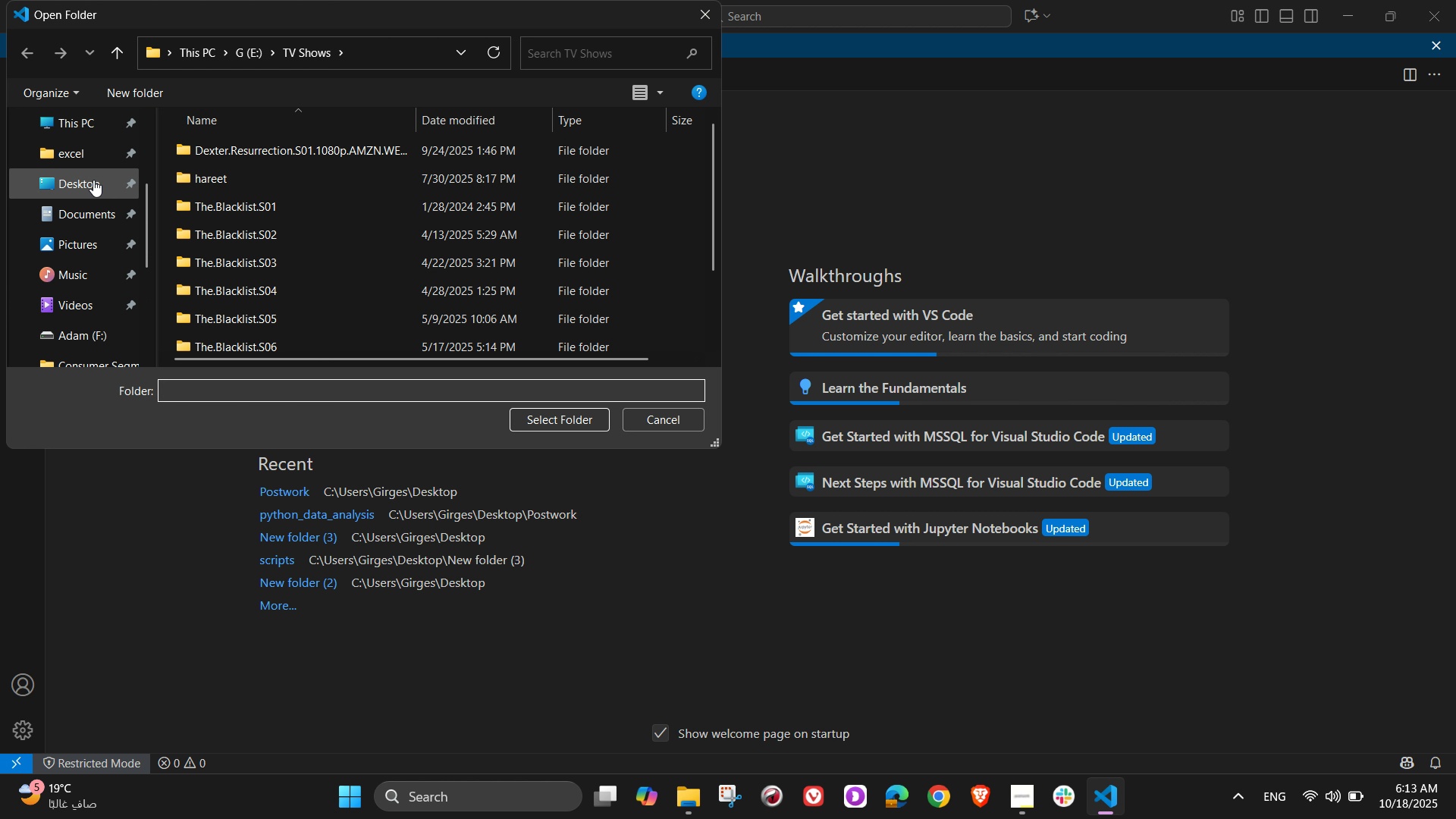 
left_click([93, 180])
 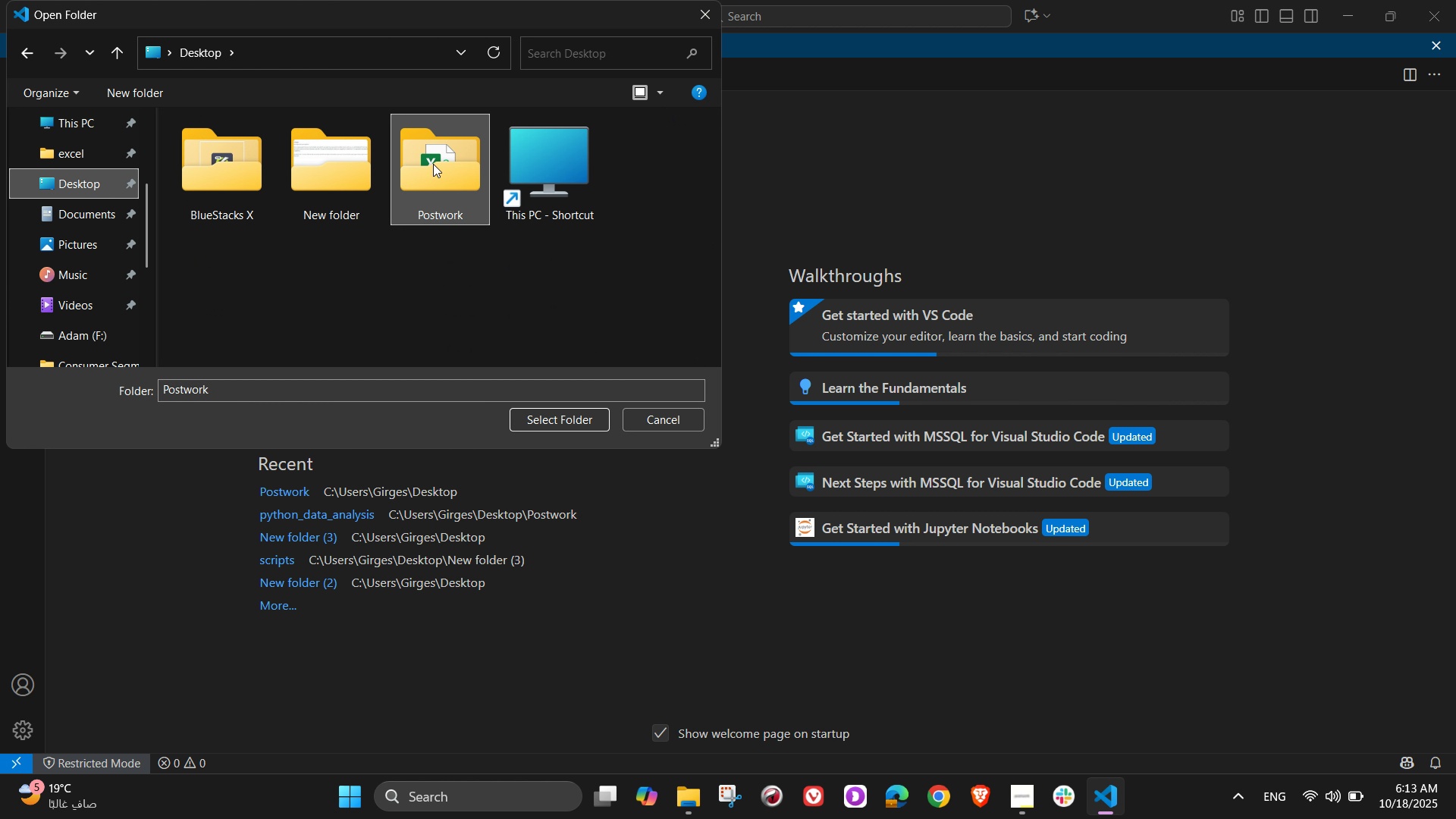 
double_click([433, 164])
 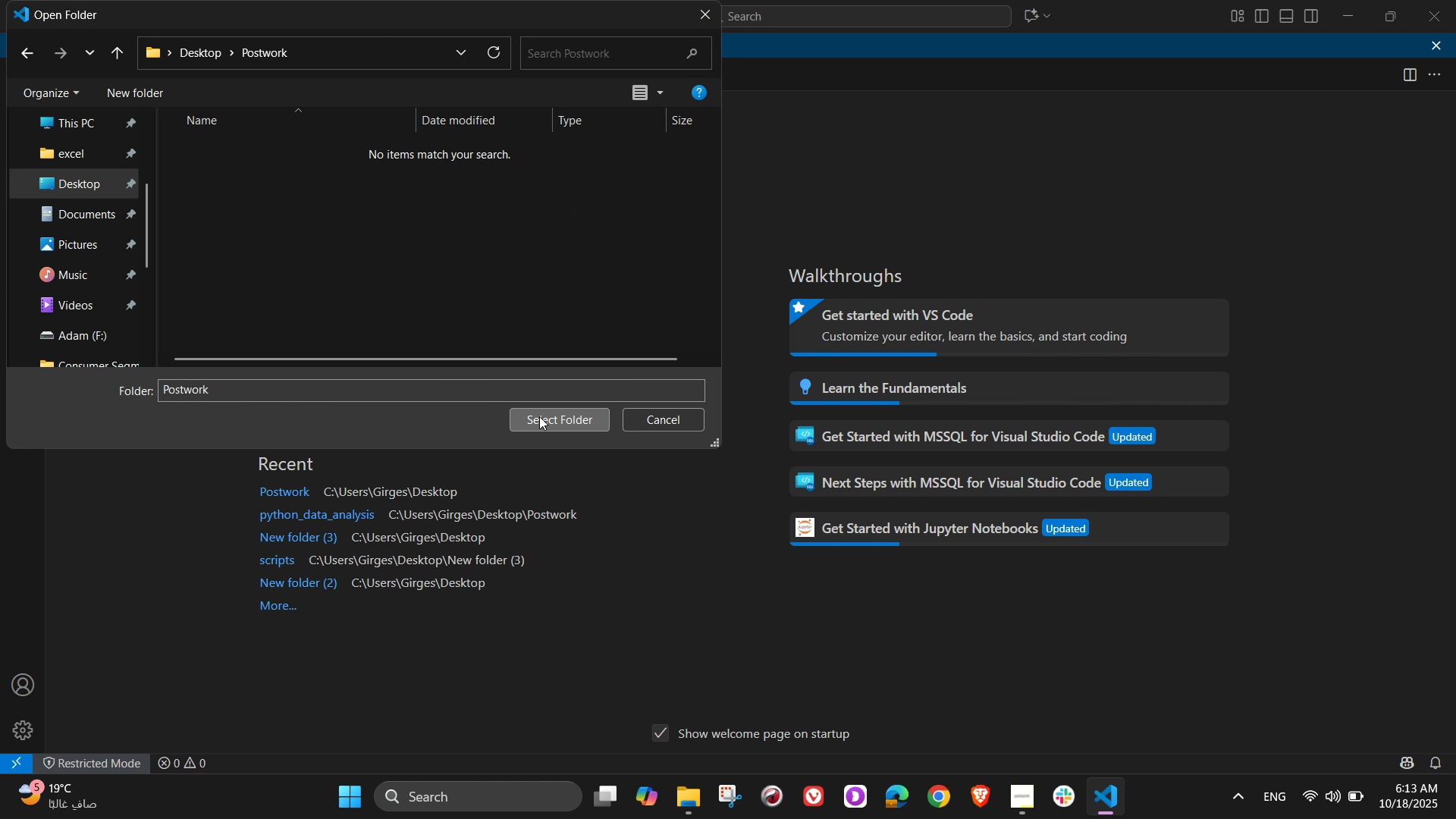 
left_click([539, 416])
 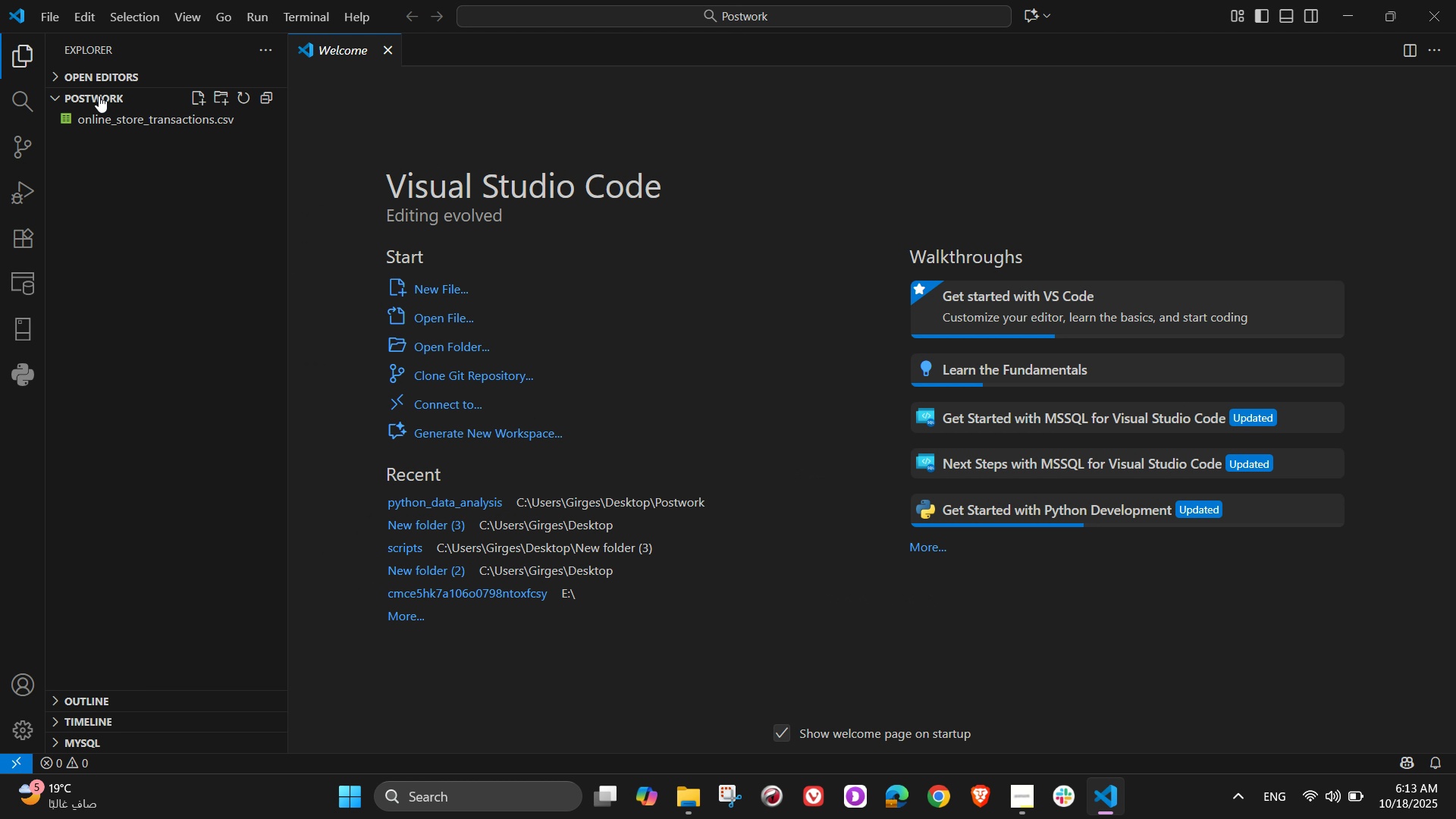 
wait(6.55)
 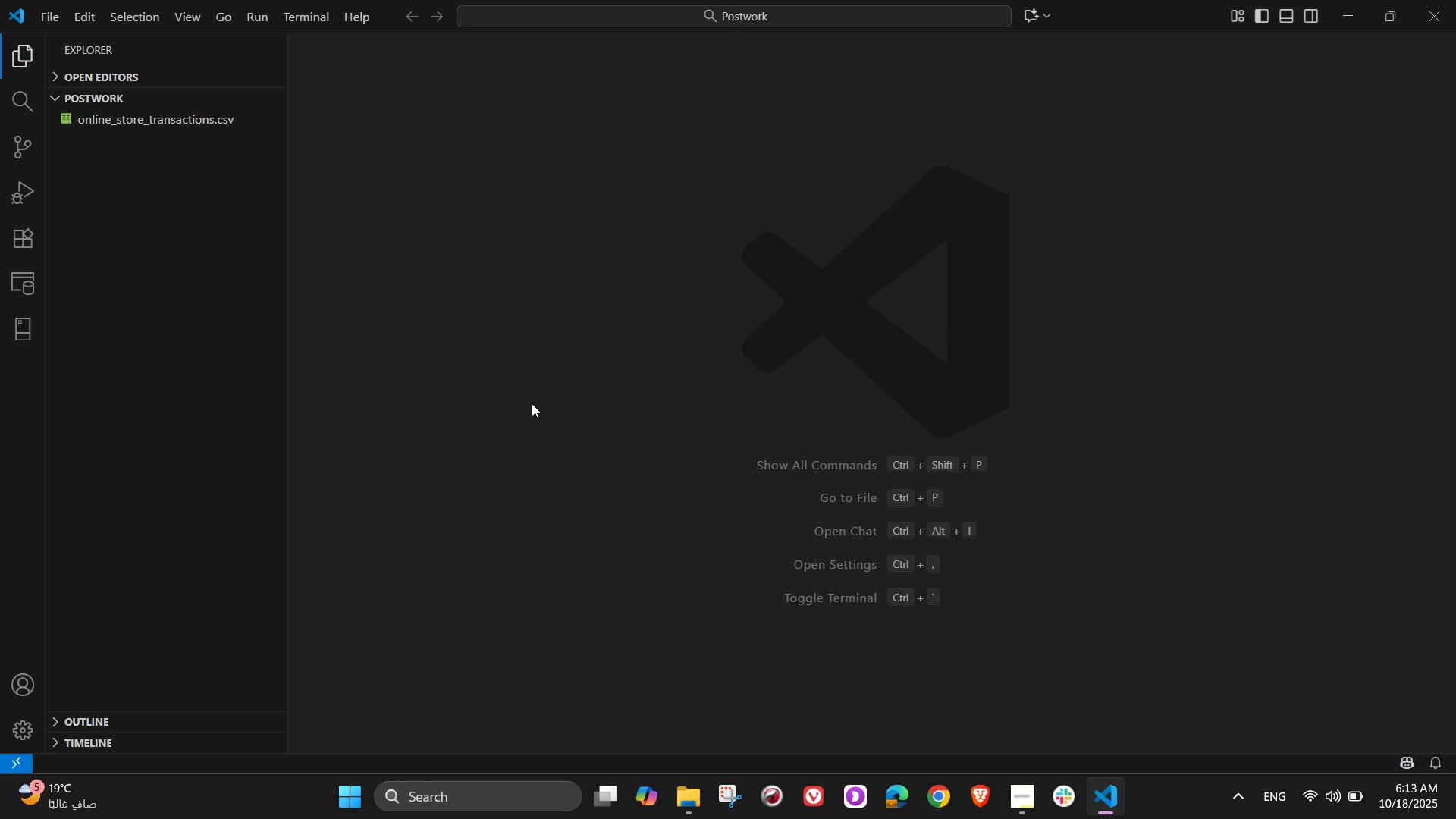 
left_click([187, 122])
 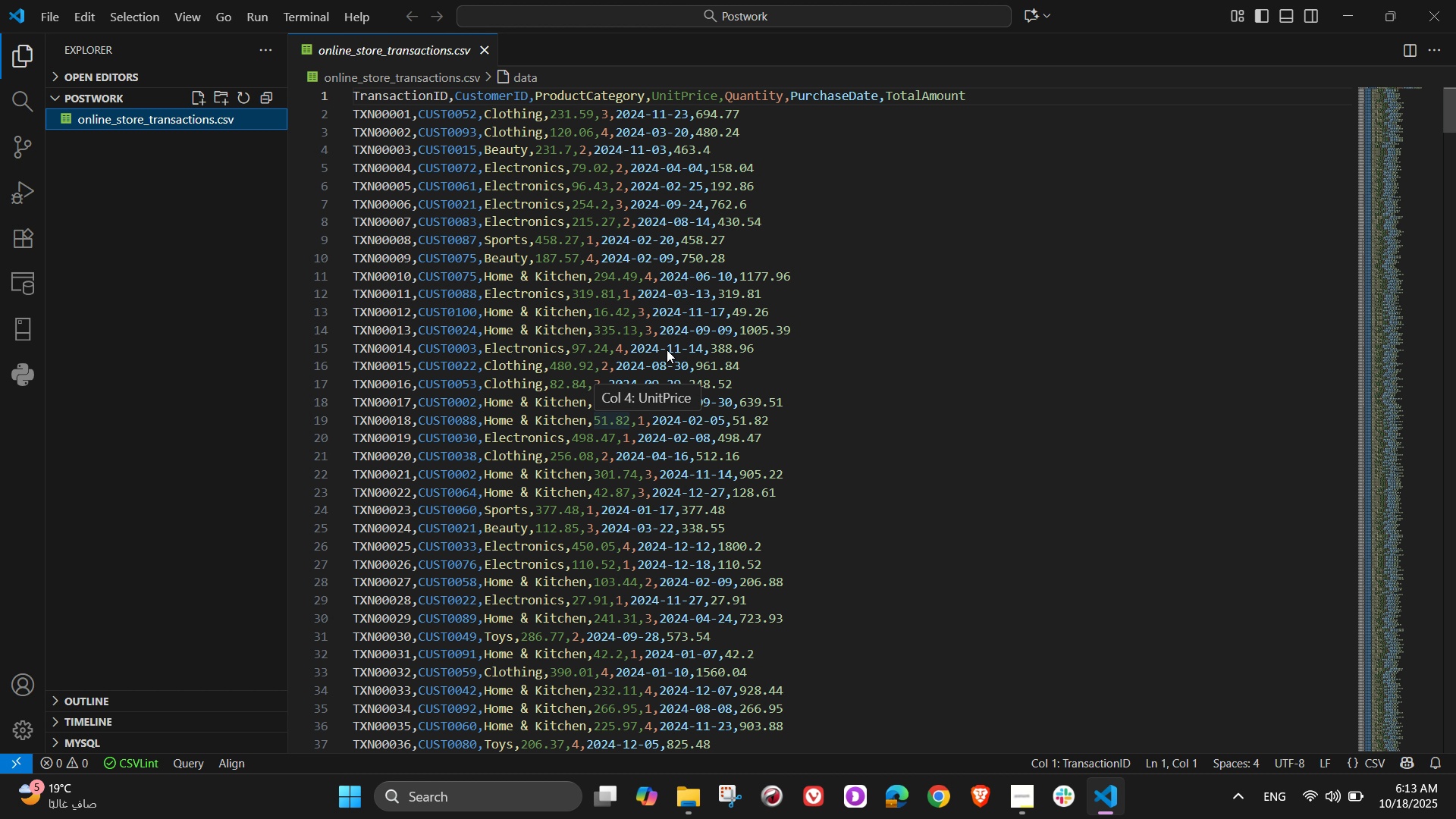 
wait(7.76)
 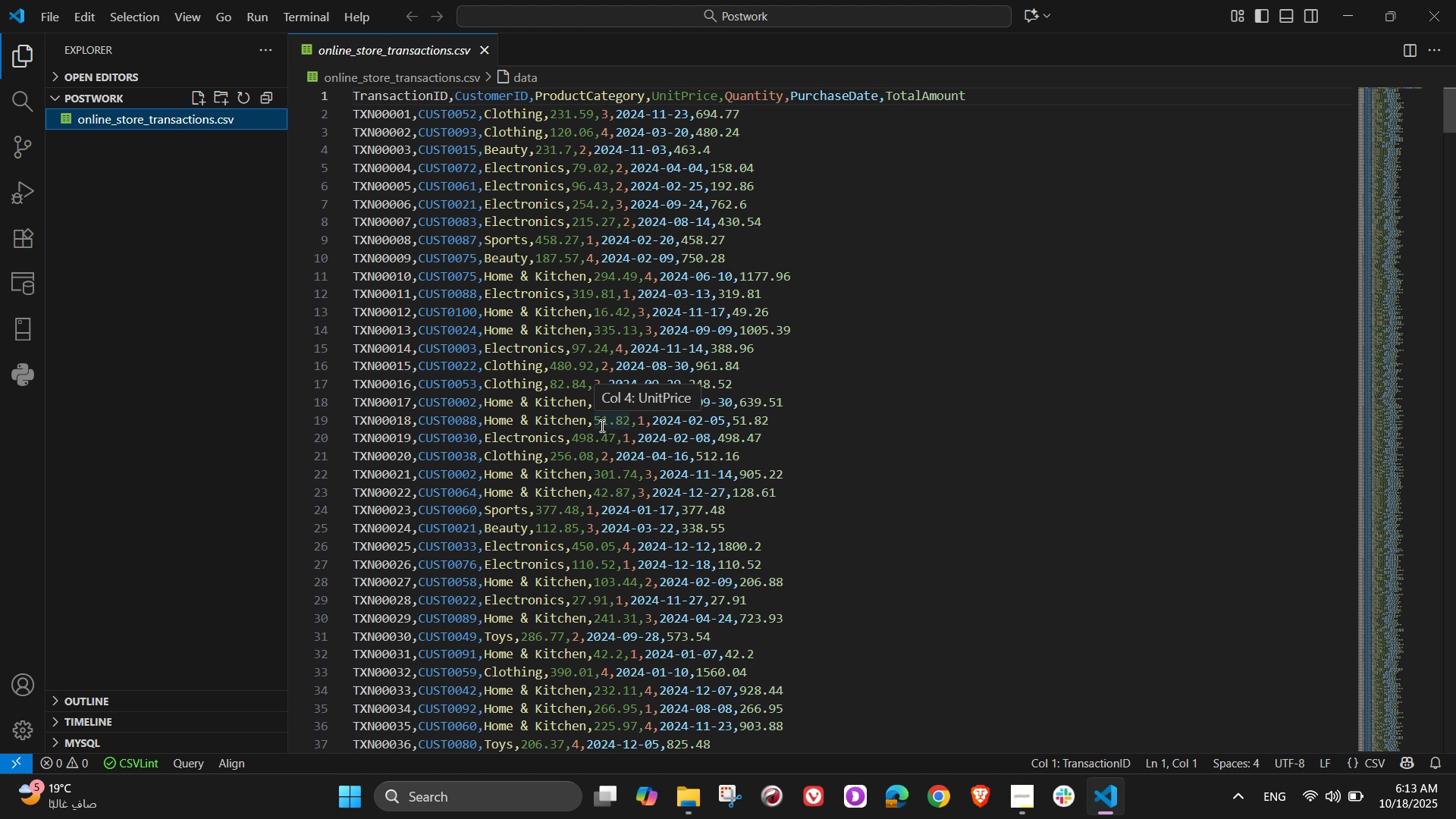 
mouse_move([683, 228])
 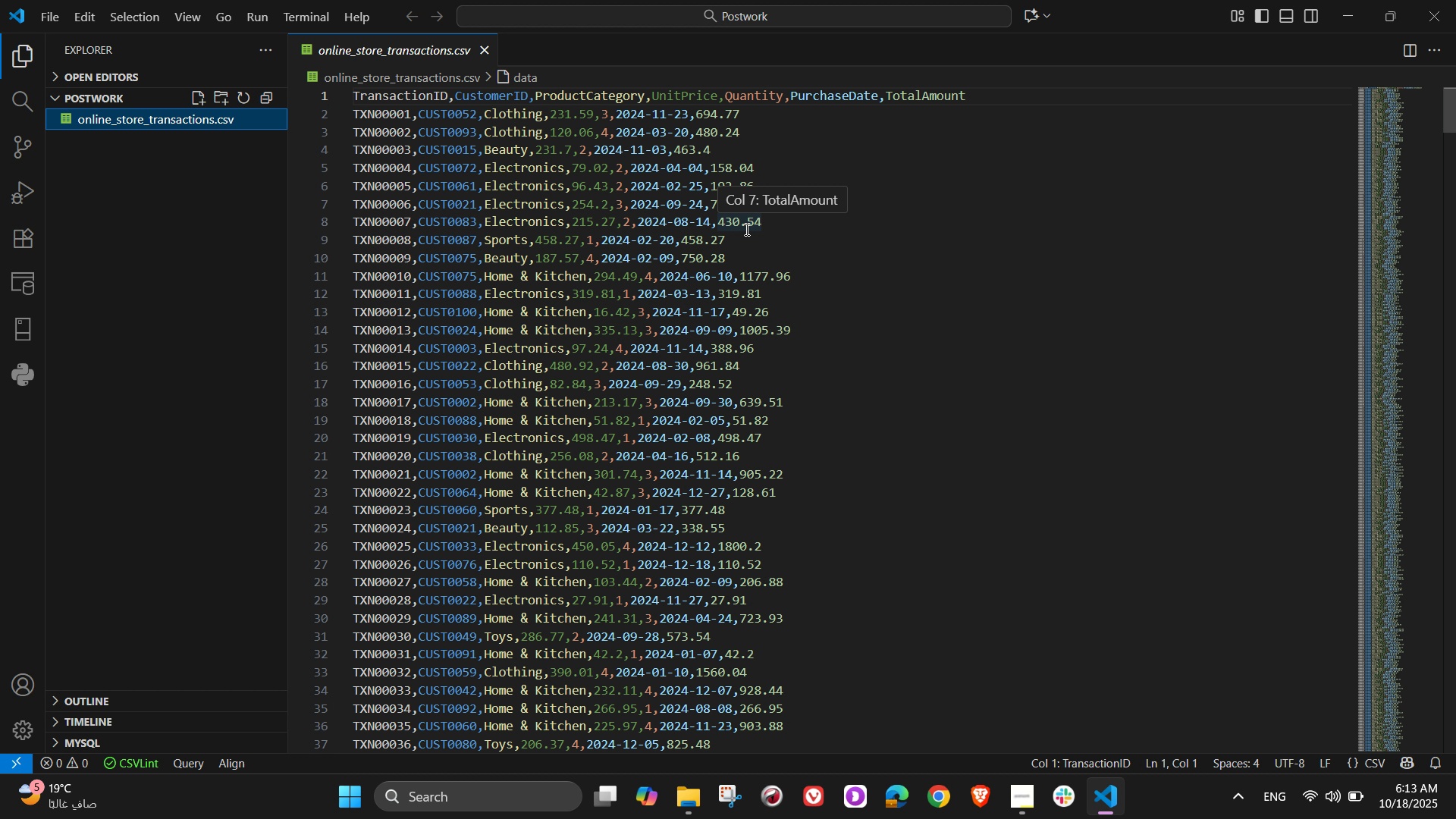 
wait(6.66)
 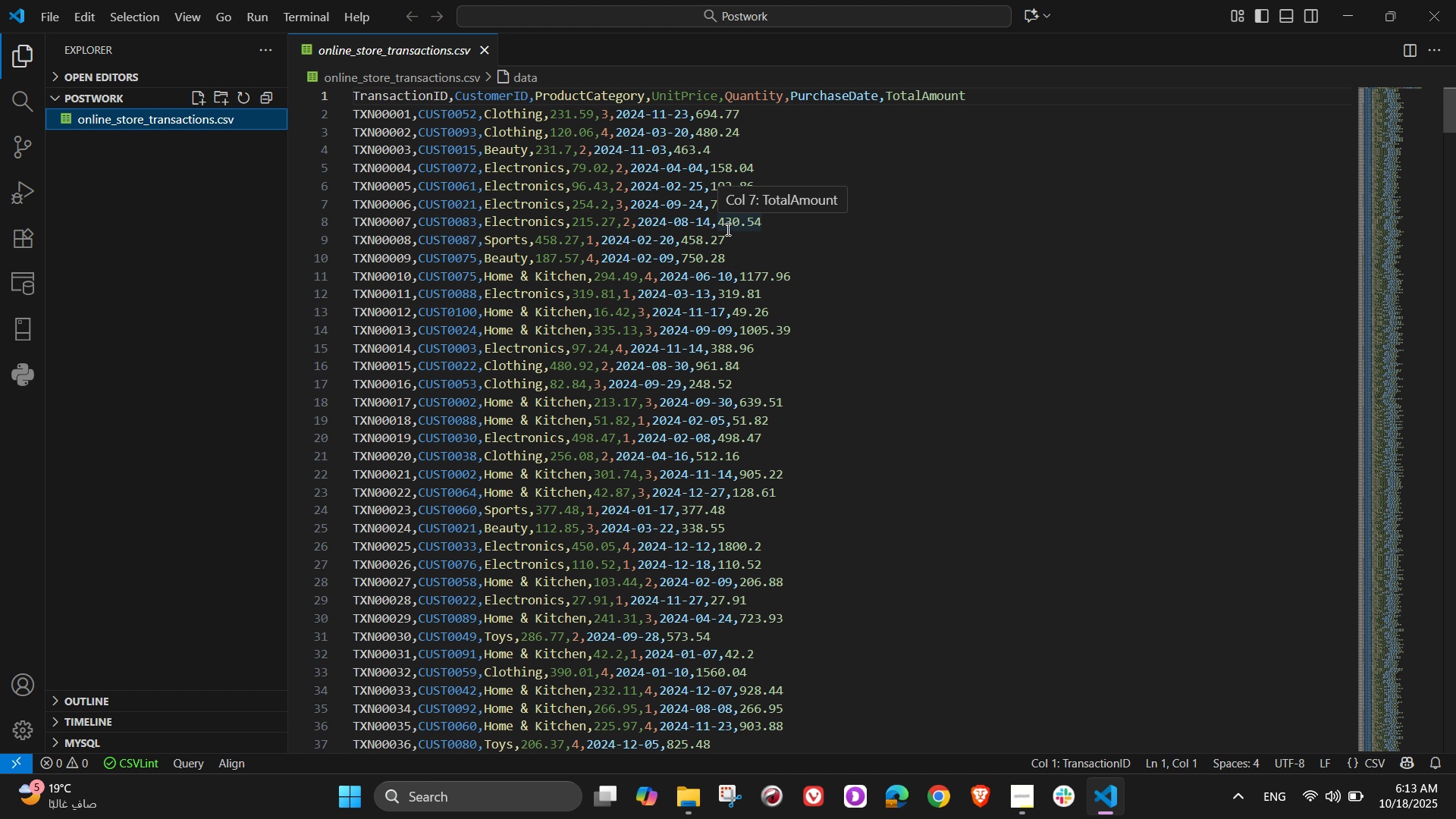 
scroll: coordinate [750, 243], scroll_direction: none, amount: 0.0
 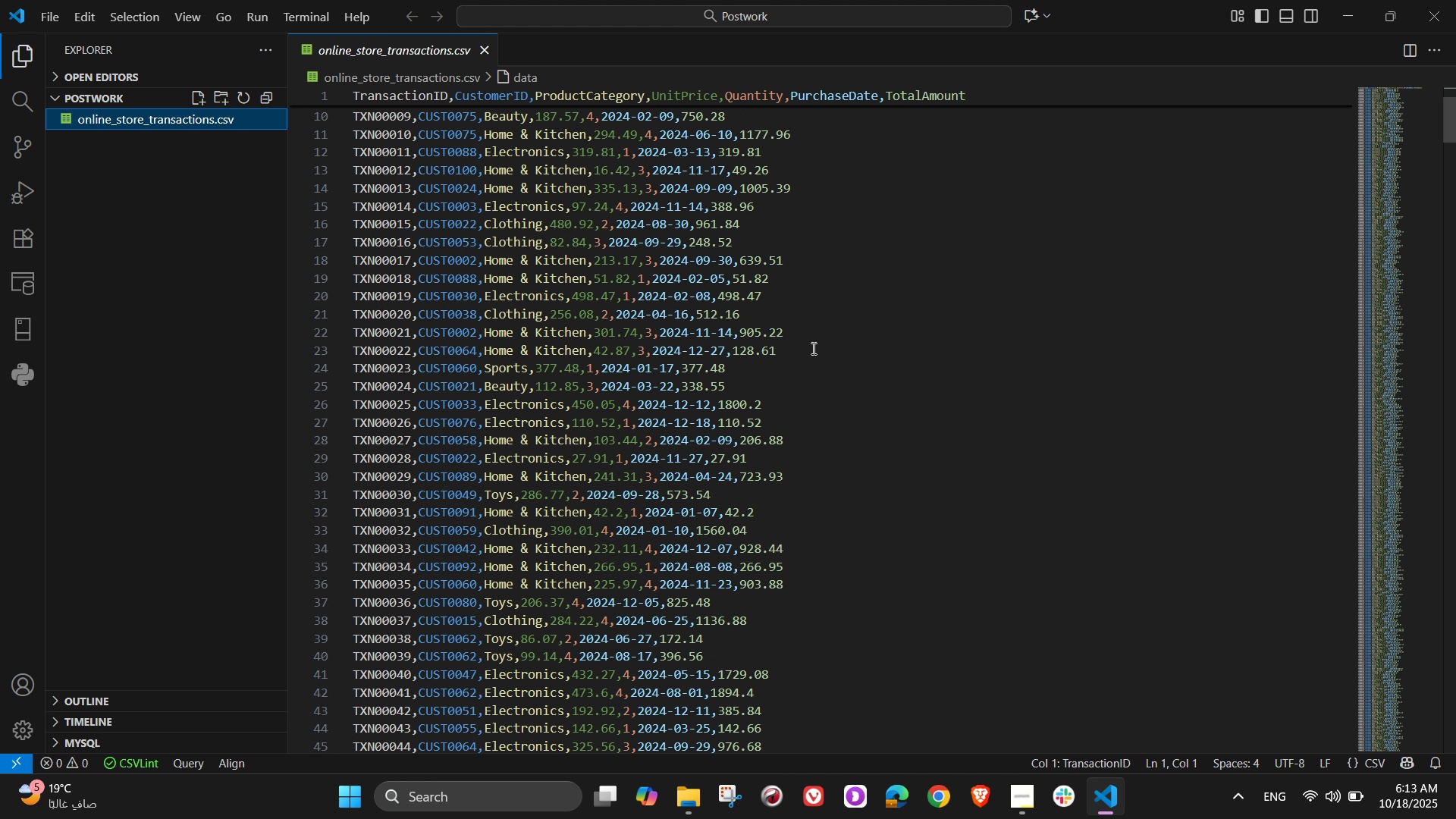 
scroll: coordinate [854, 363], scroll_direction: down, amount: 33.0
 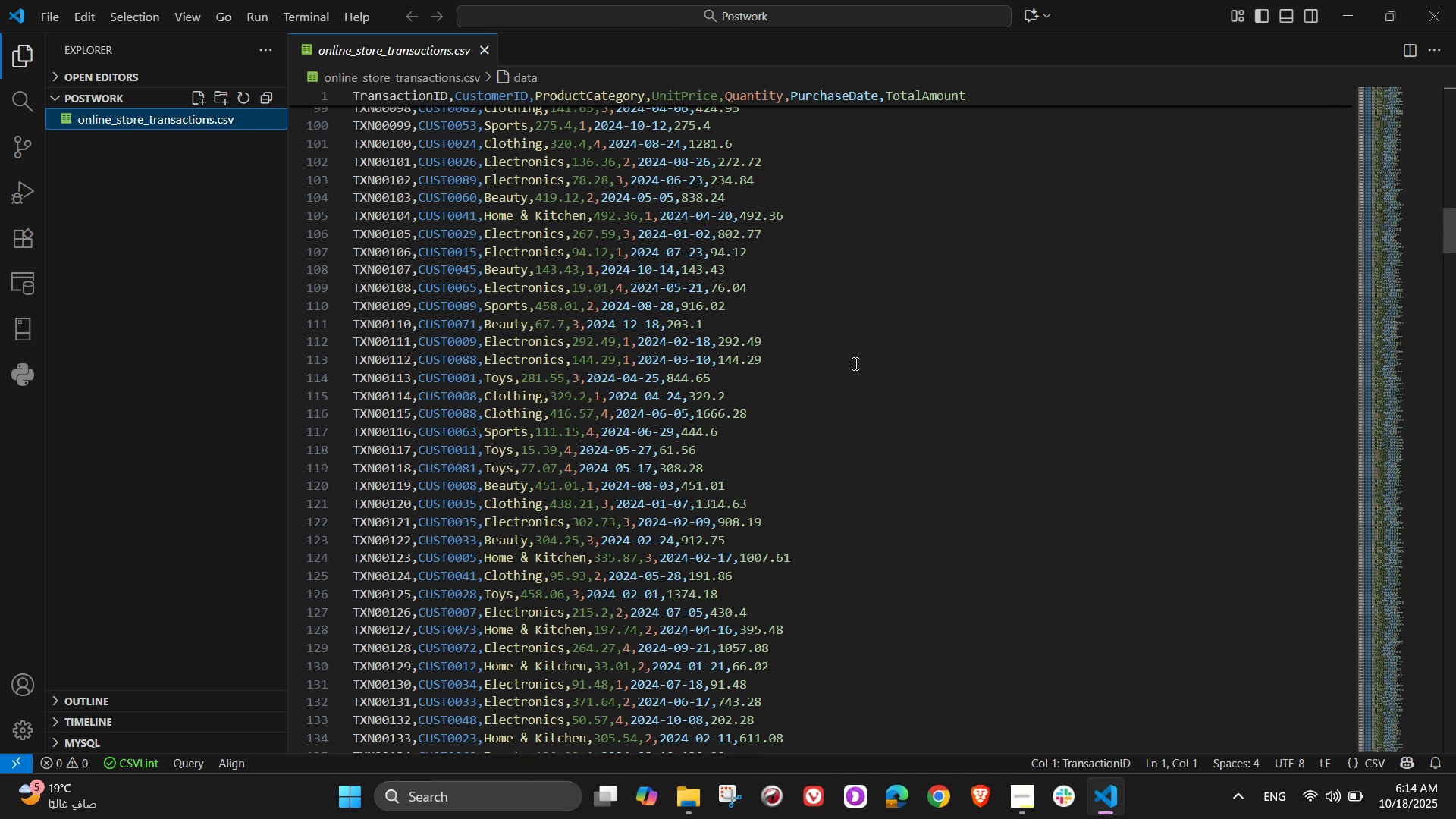 
scroll: coordinate [1249, 371], scroll_direction: up, amount: 4.0
 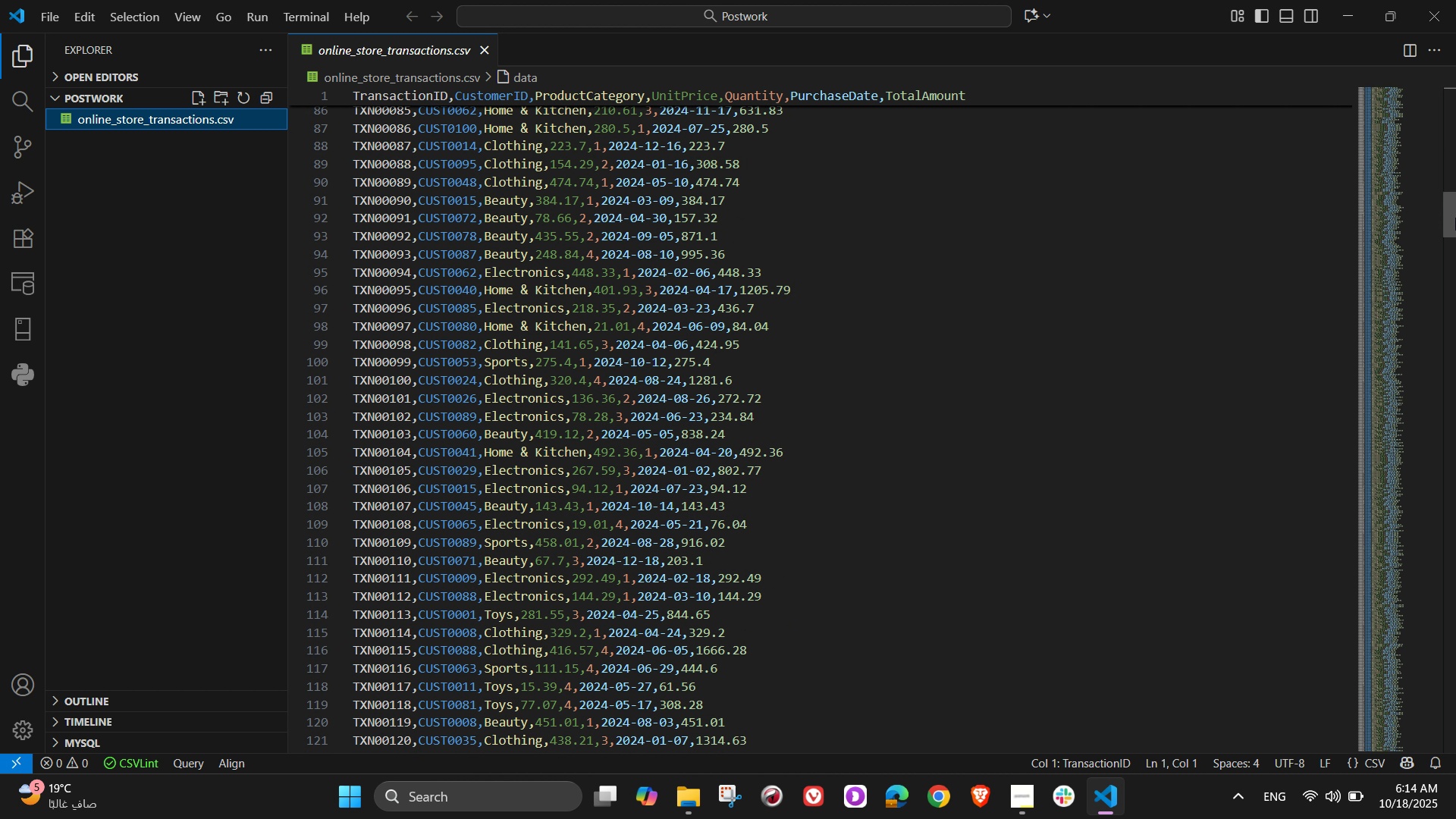 
left_click_drag(start_coordinate=[1455, 218], to_coordinate=[1426, 81])
 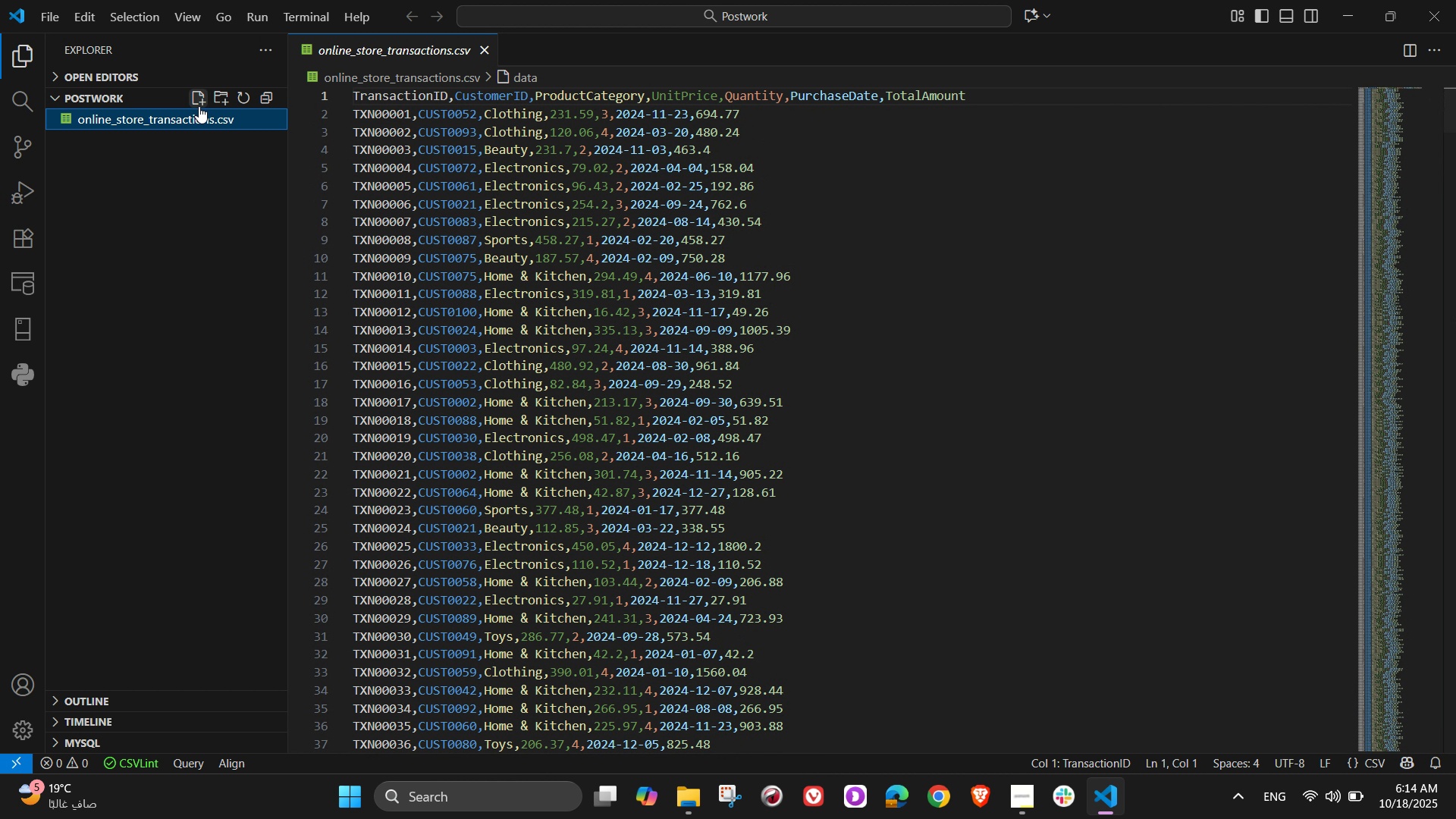 
left_click([199, 106])
 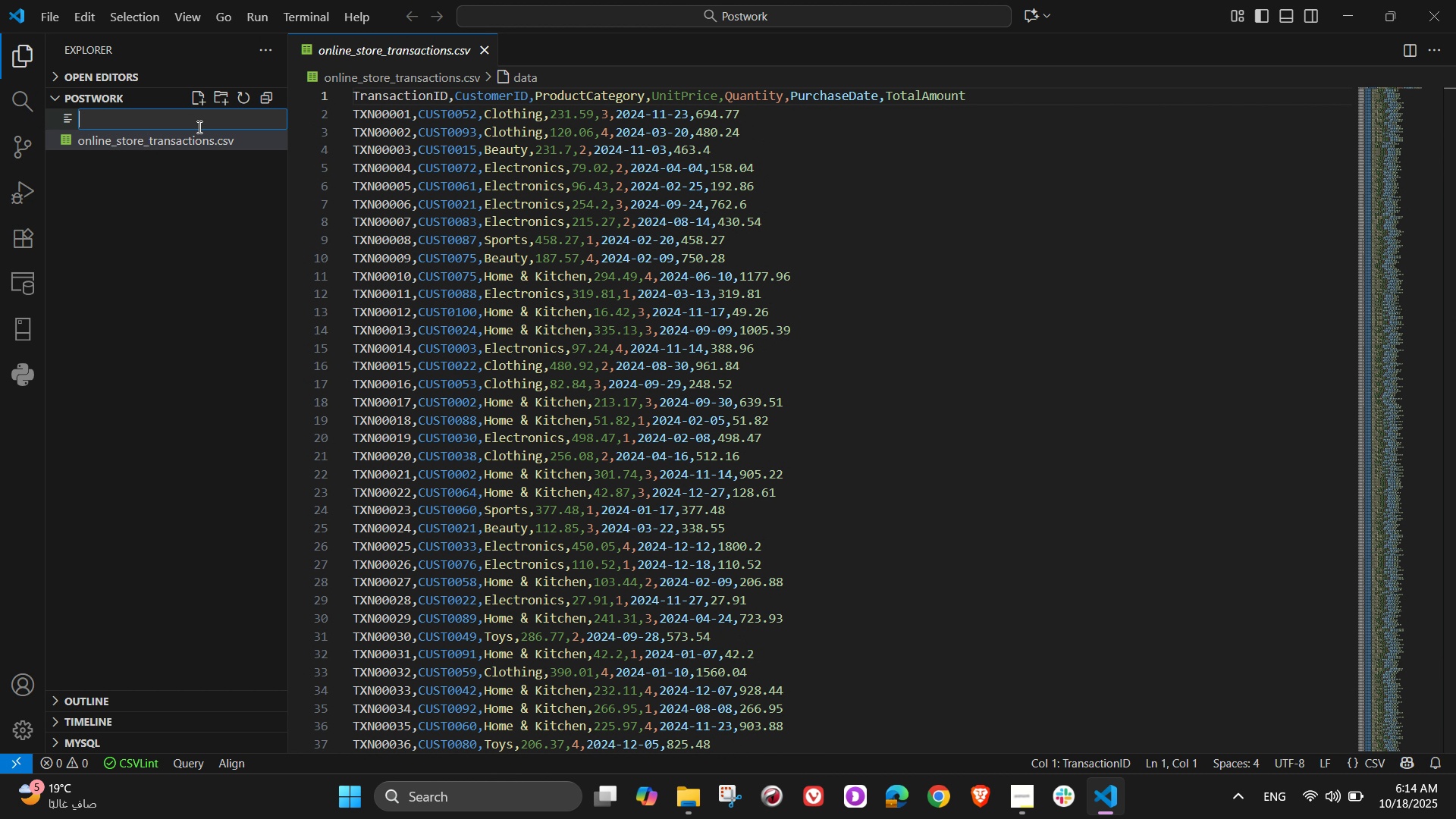 
left_click([198, 127])
 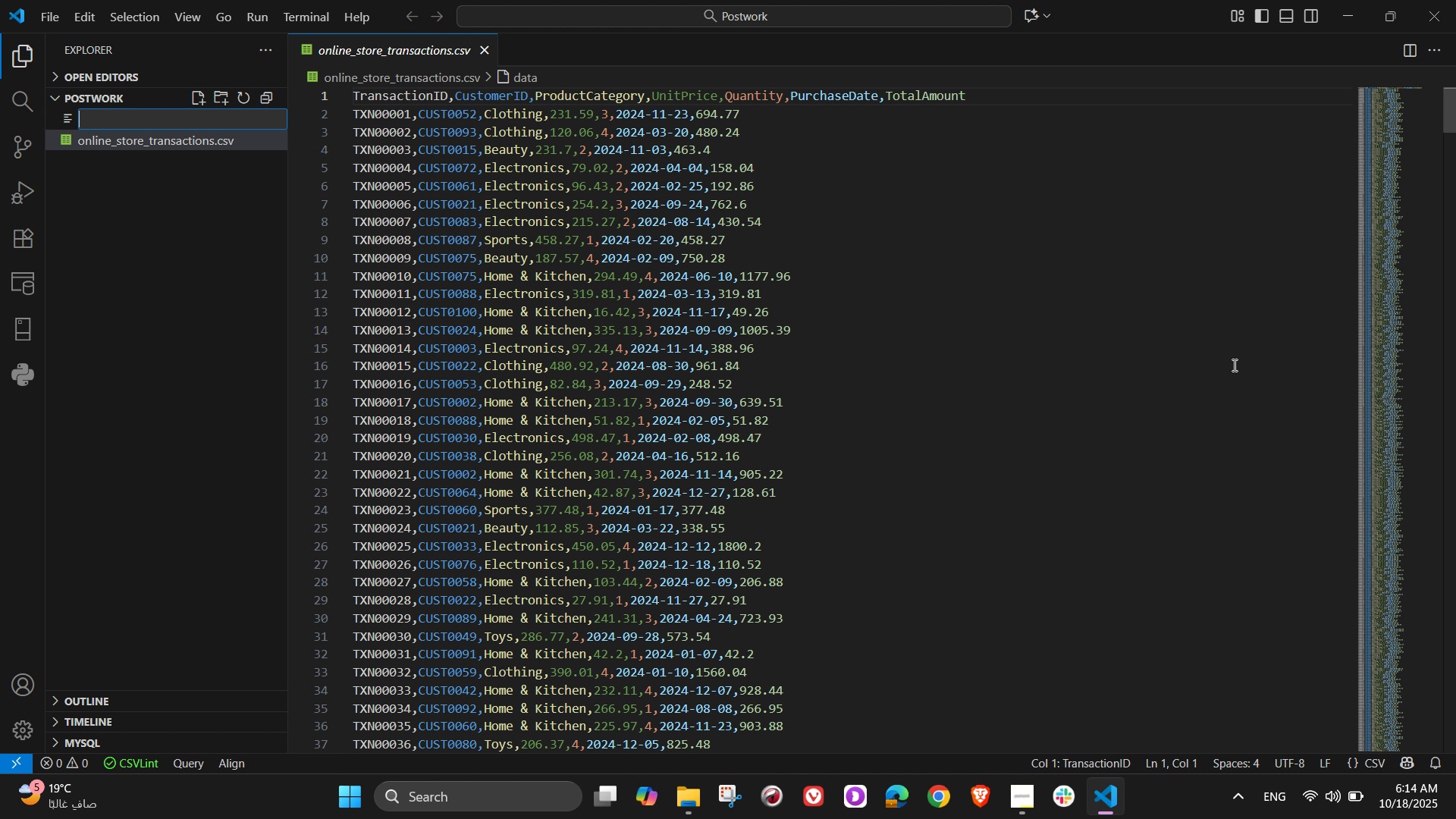 
wait(5.04)
 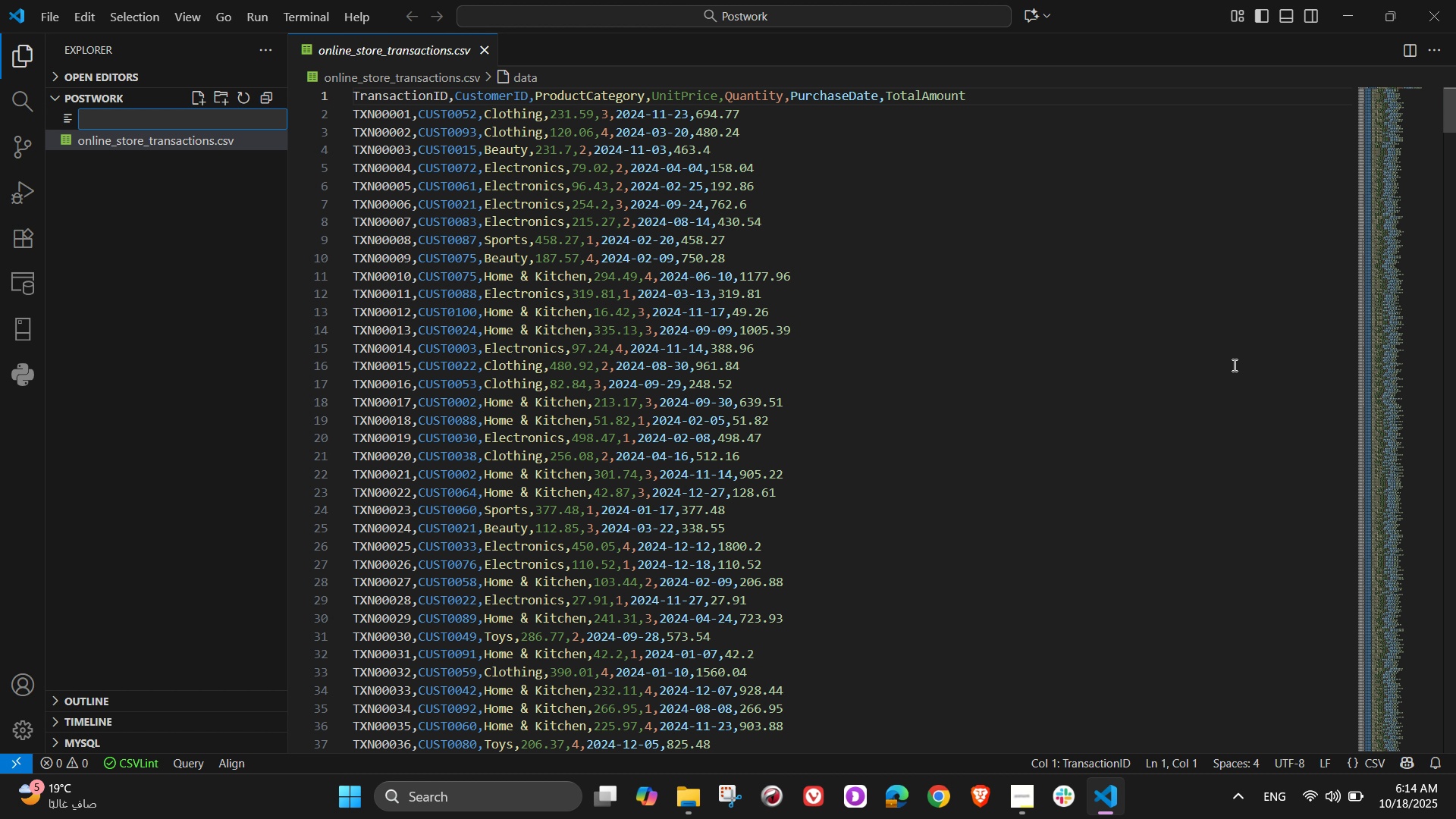 
type(online_store_analysis)
key(NumpadEnter)
 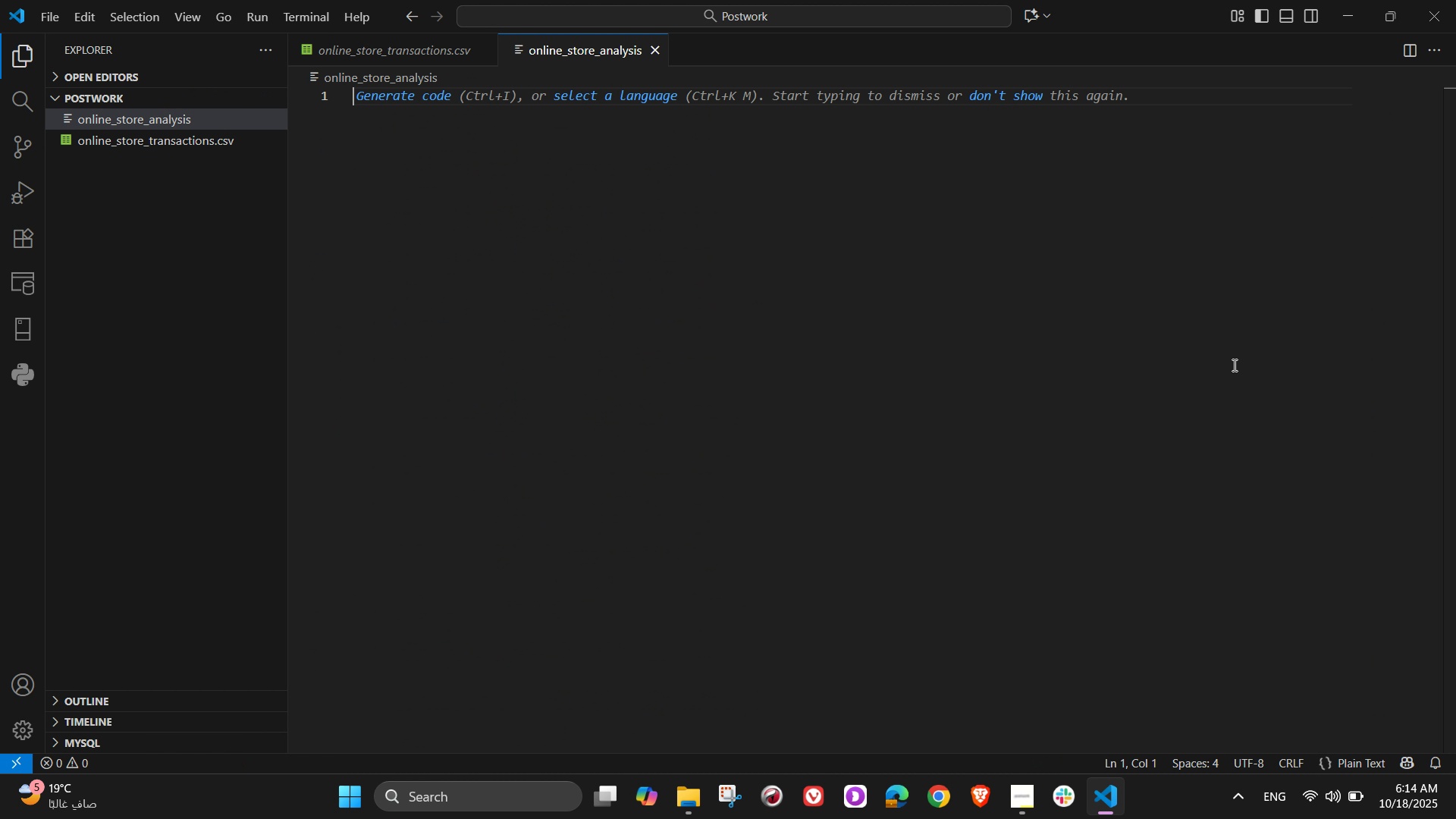 
right_click([187, 118])
 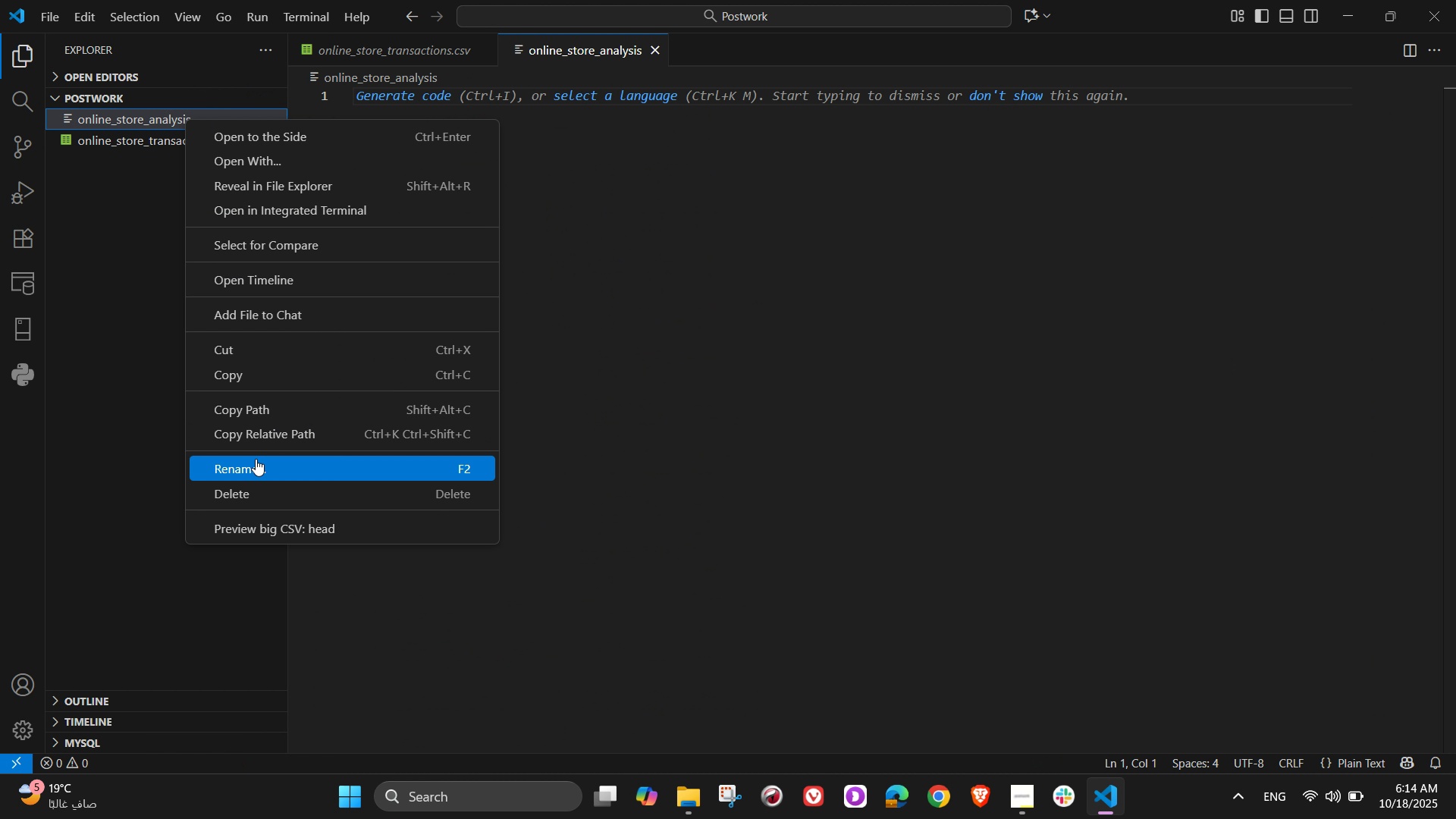 
left_click([256, 460])
 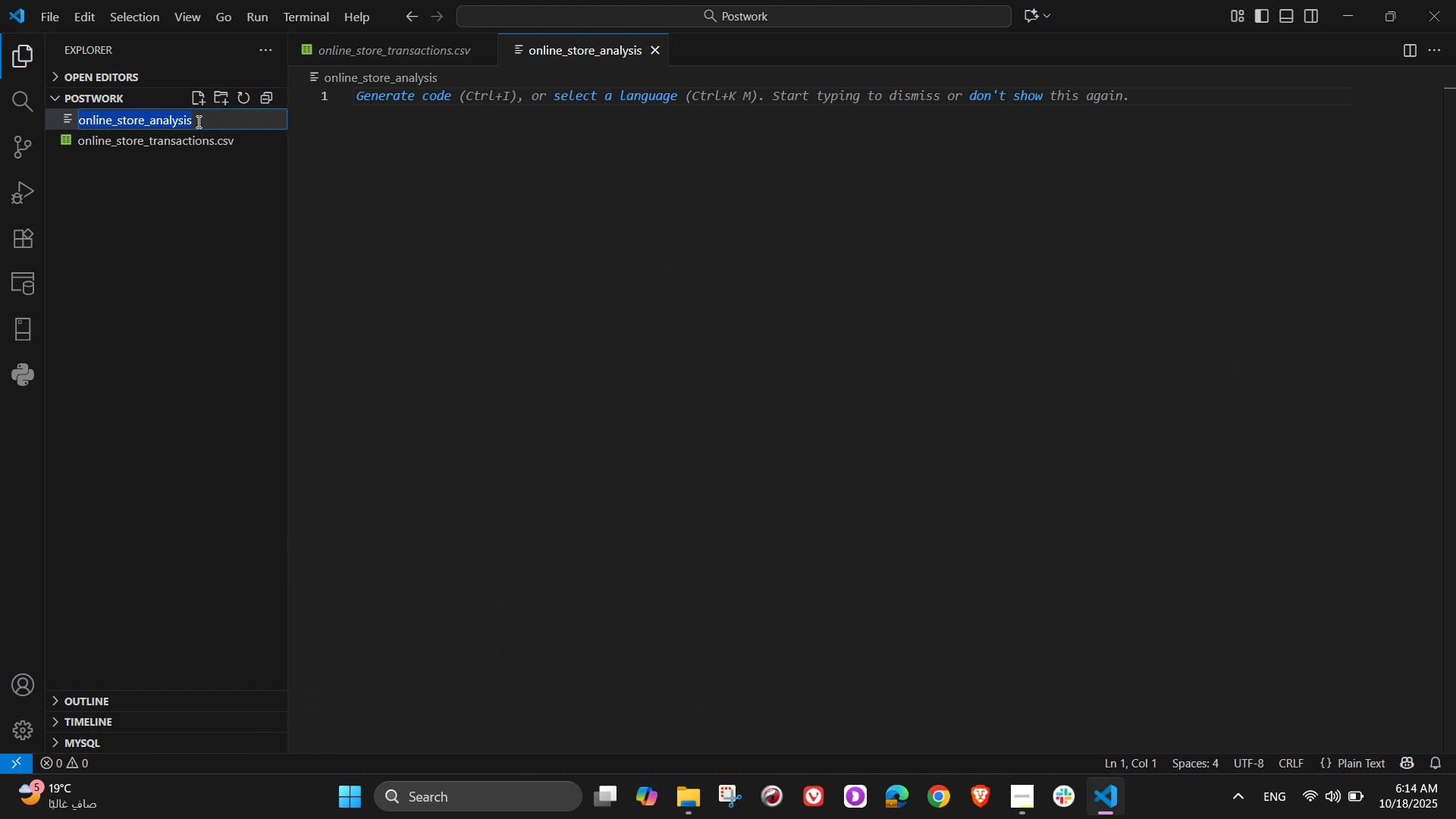 
left_click([197, 121])
 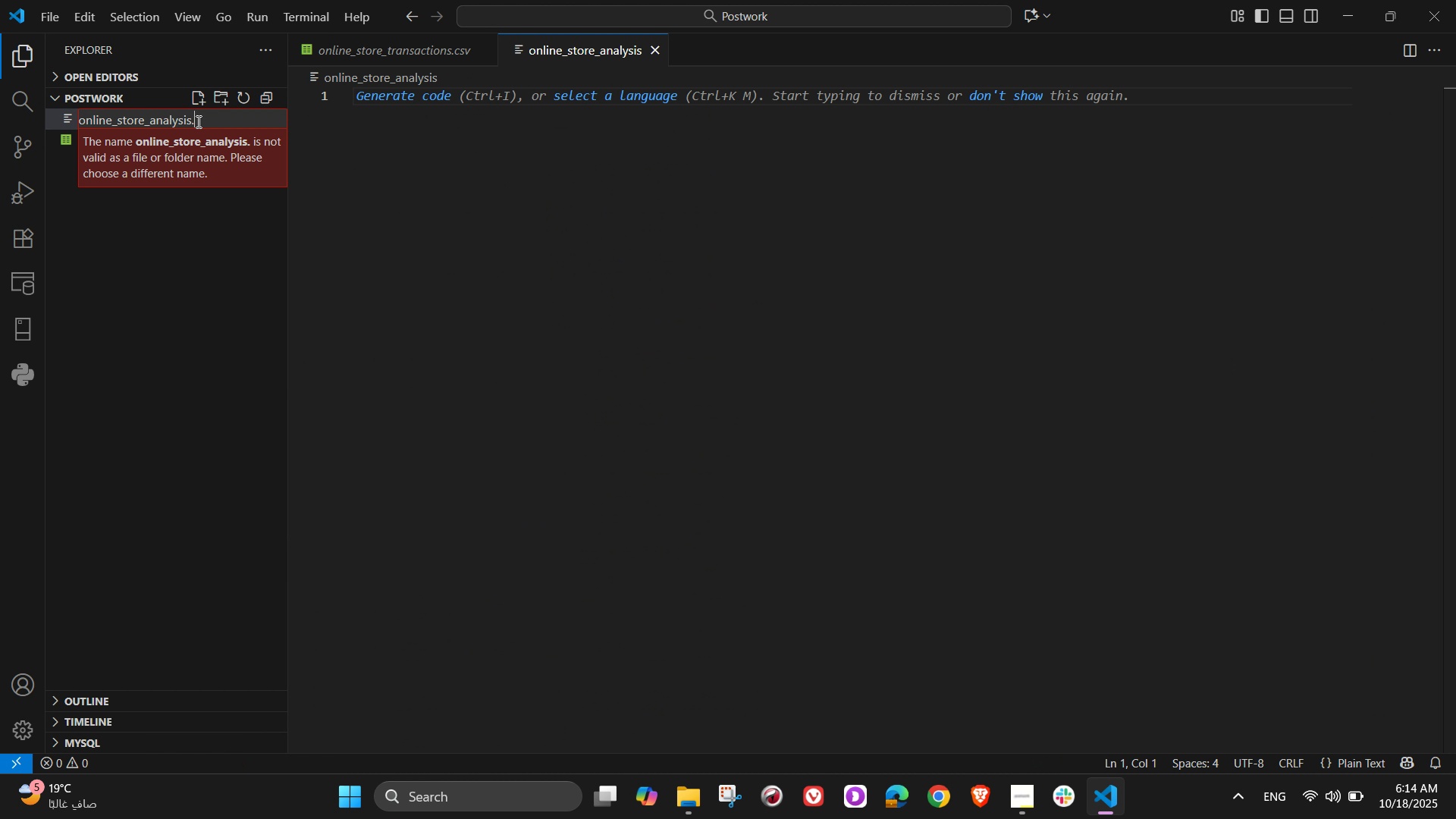 
type(.py)
key(NumpadEnter)
 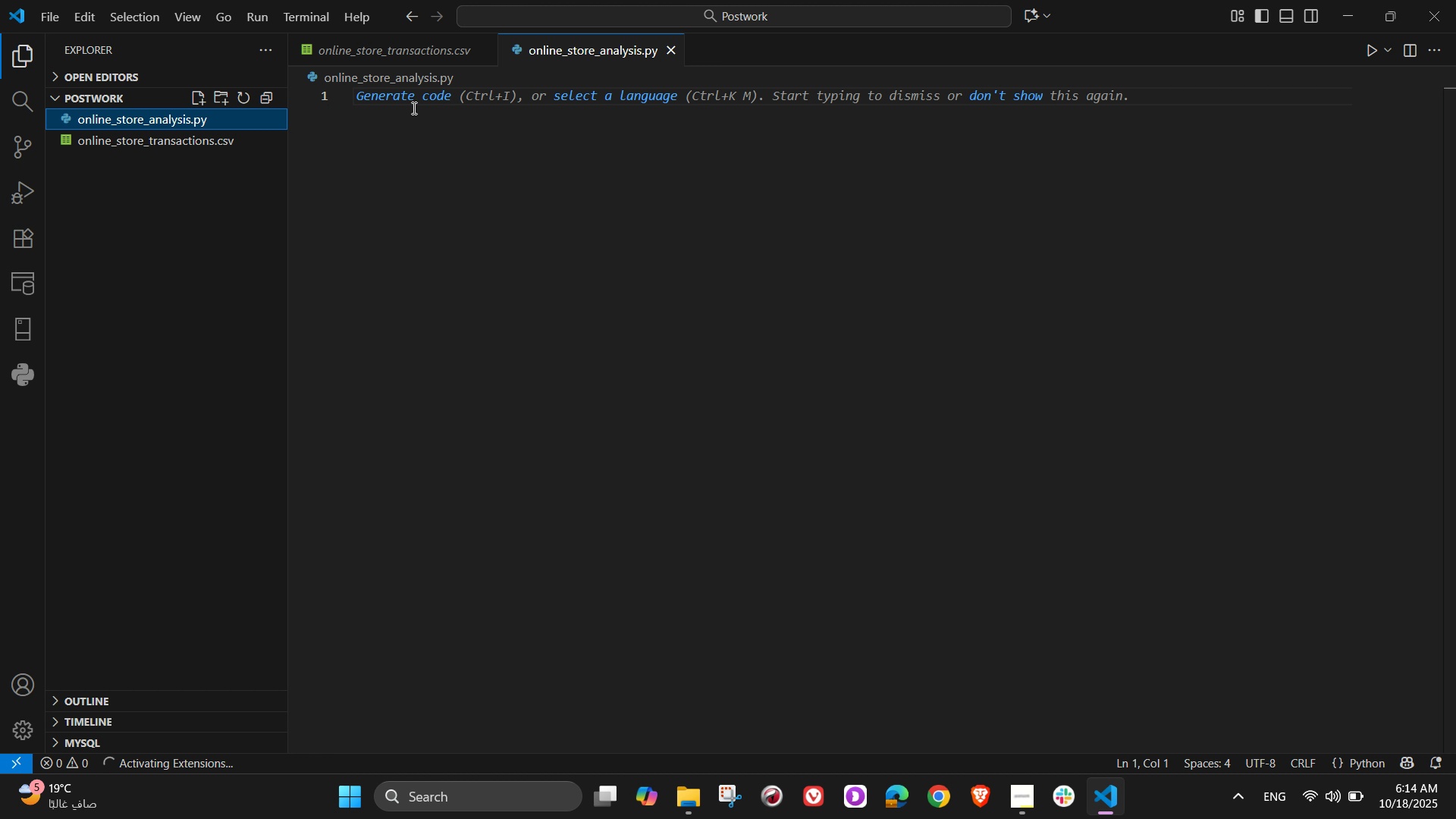 
left_click([416, 105])
 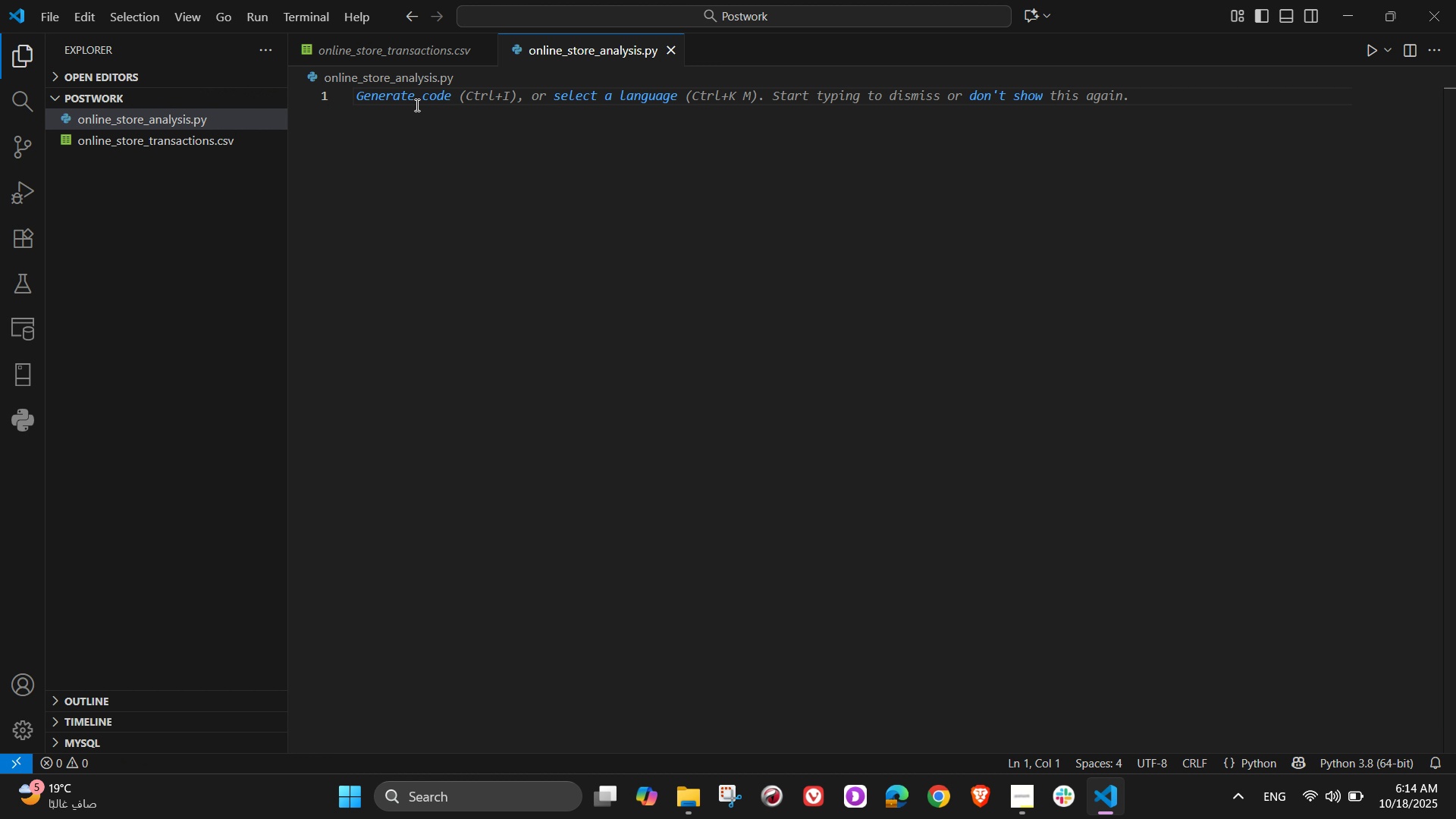 
wait(10.4)
 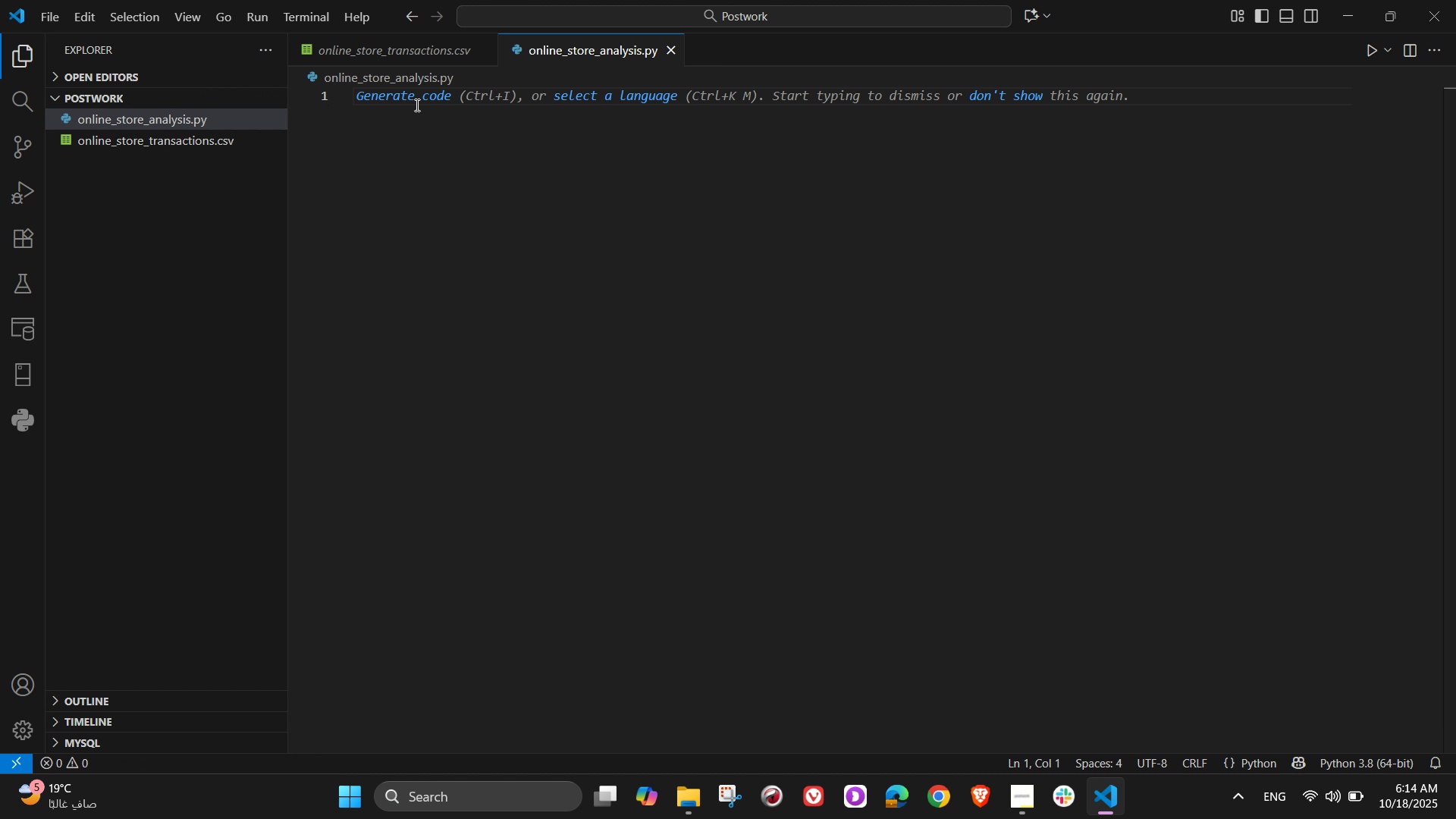 
hold_key(key=ShiftLeft, duration=1.51)
 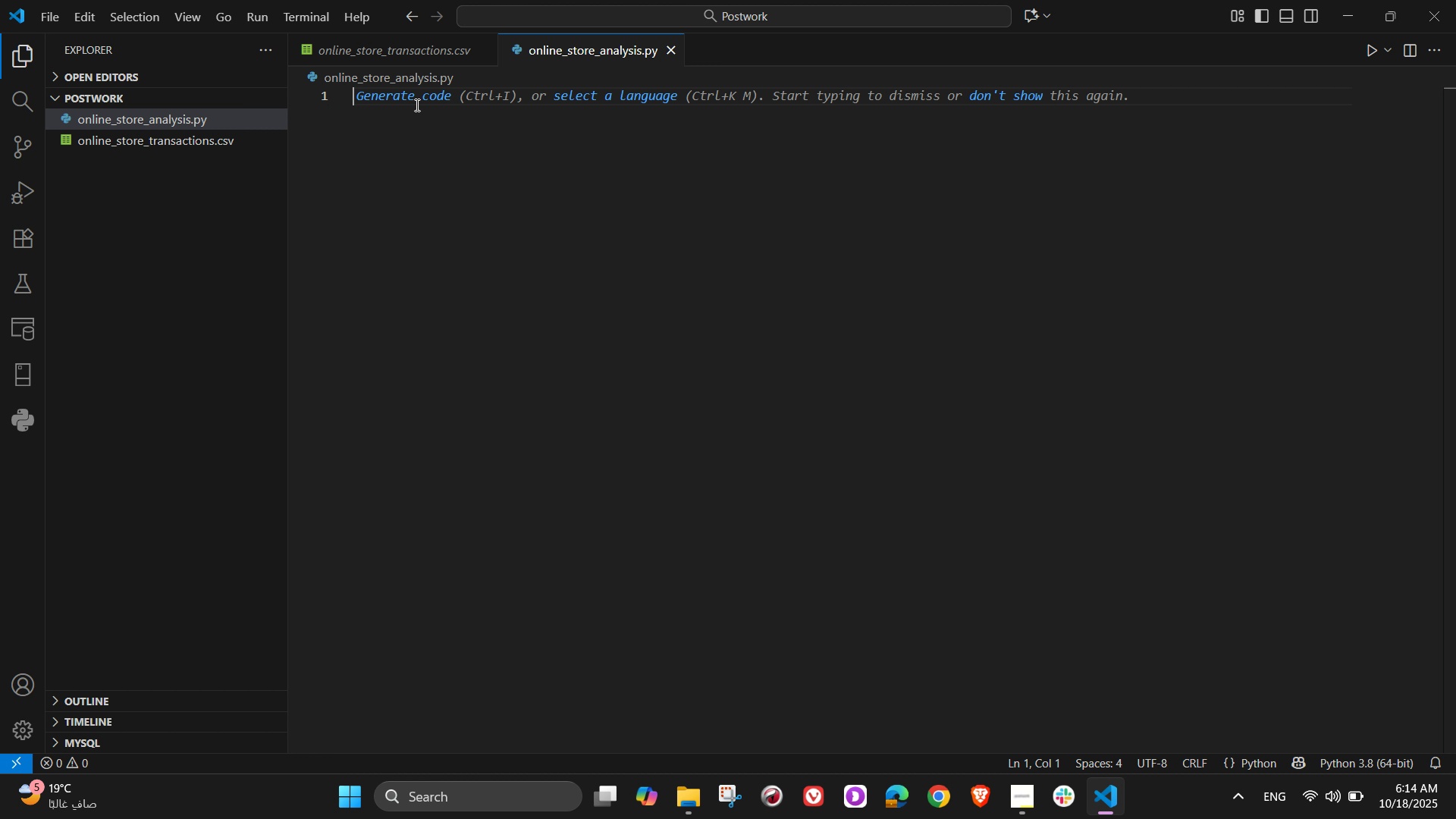 
type(I)
key(Backspace)
type(import pandas as pd)
 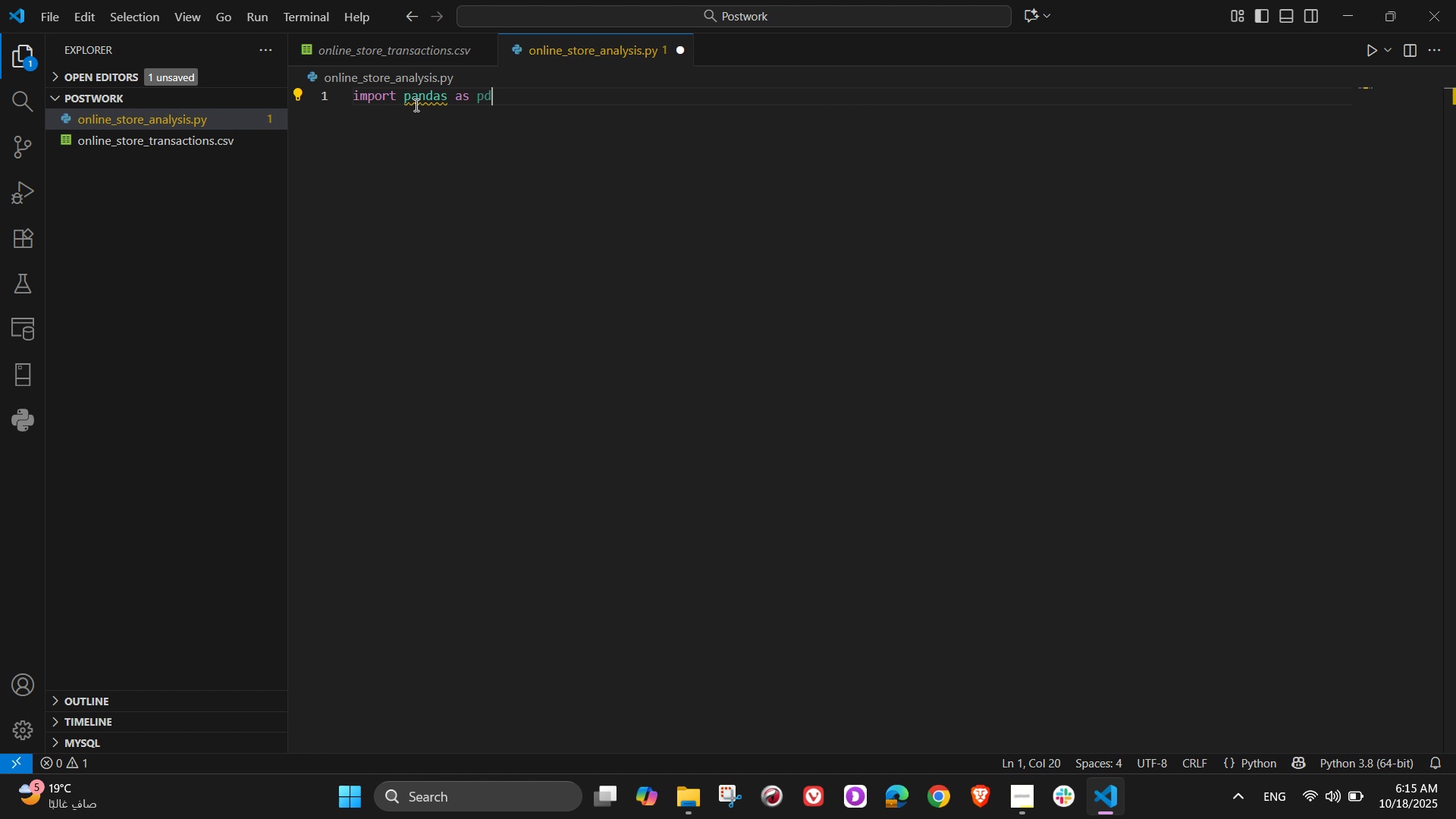 
wait(5.19)
 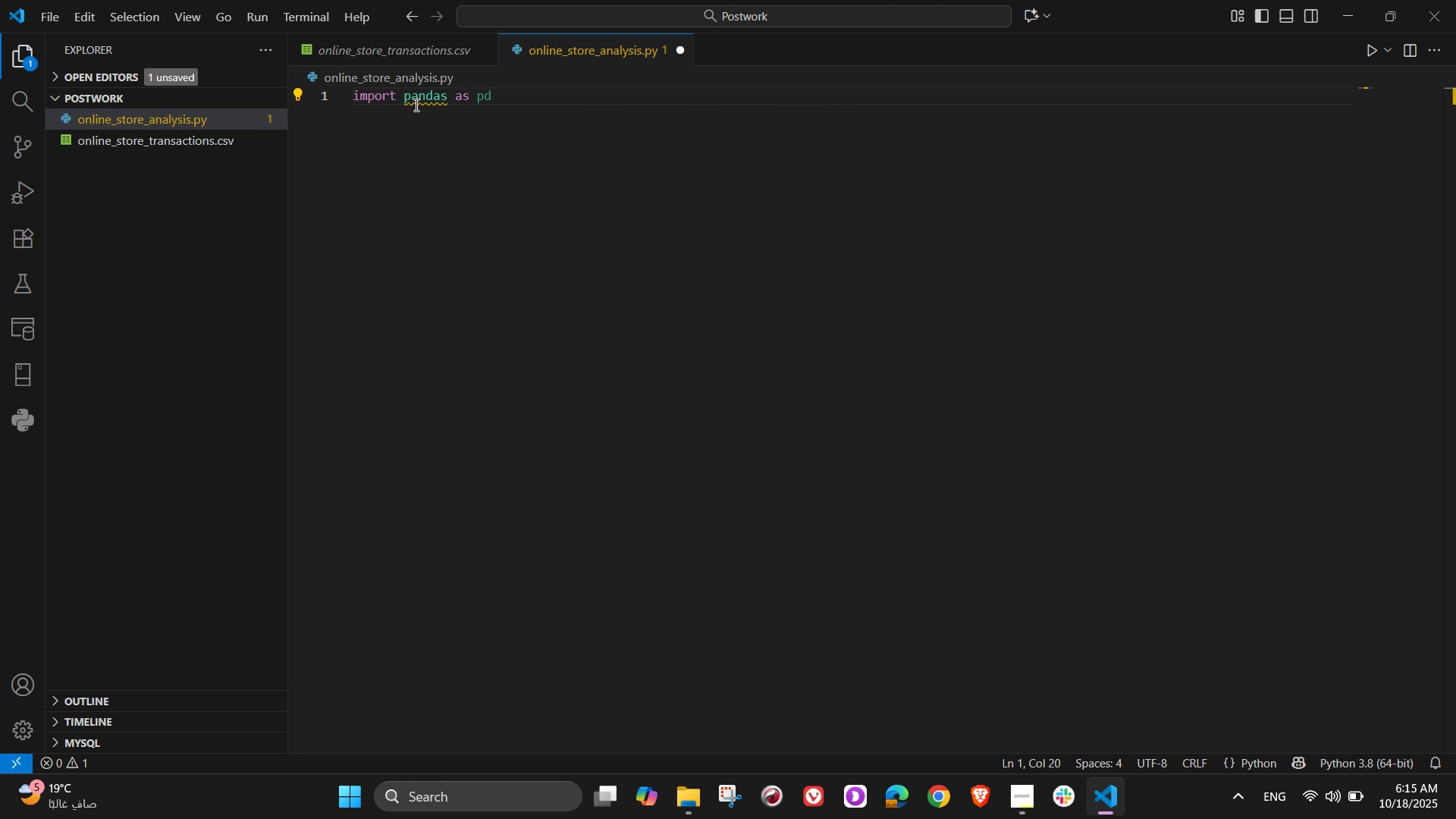 
key(NumpadEnter)
type(import)
 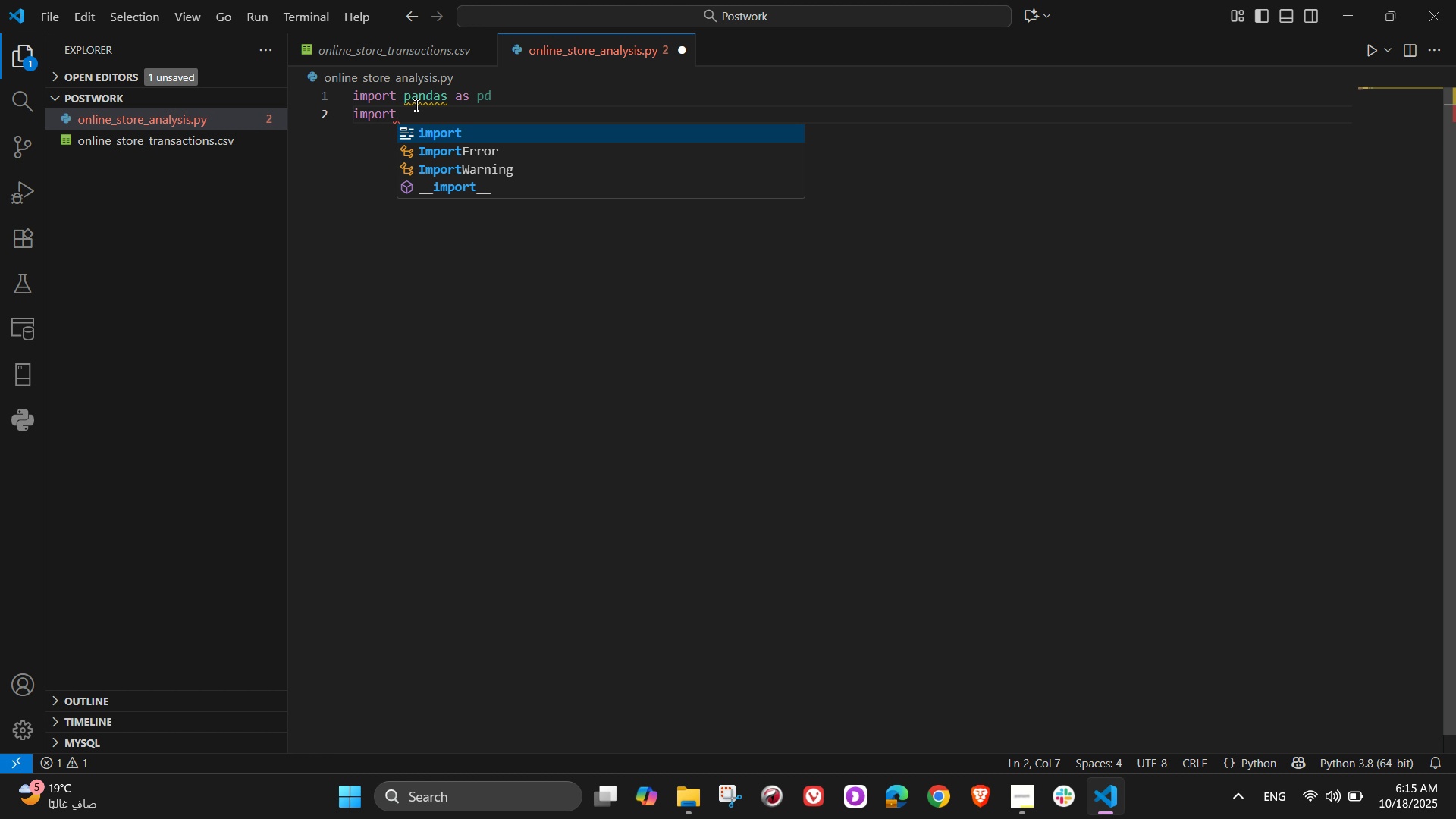 
key(Space)
 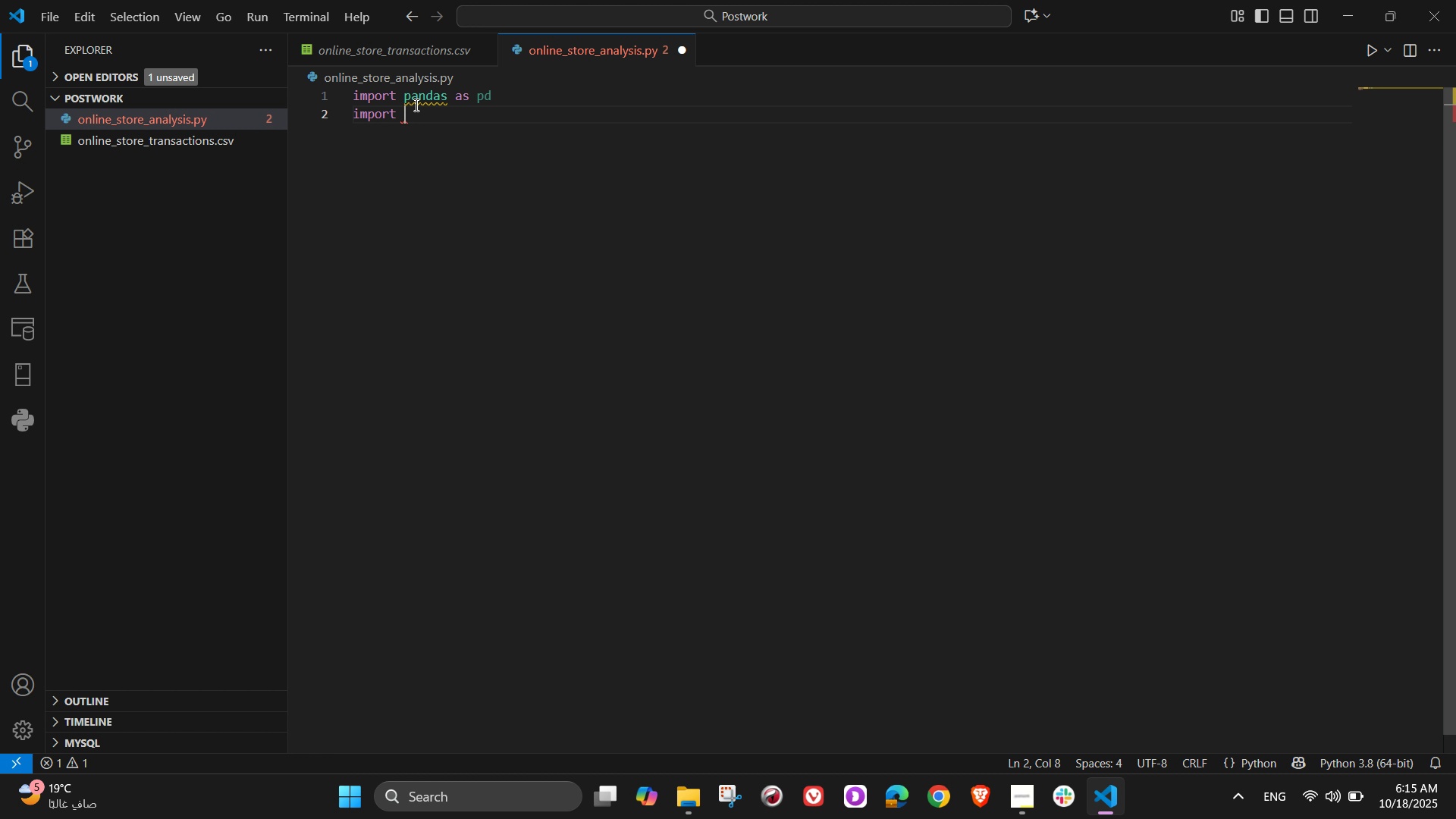 
type(plotly)
 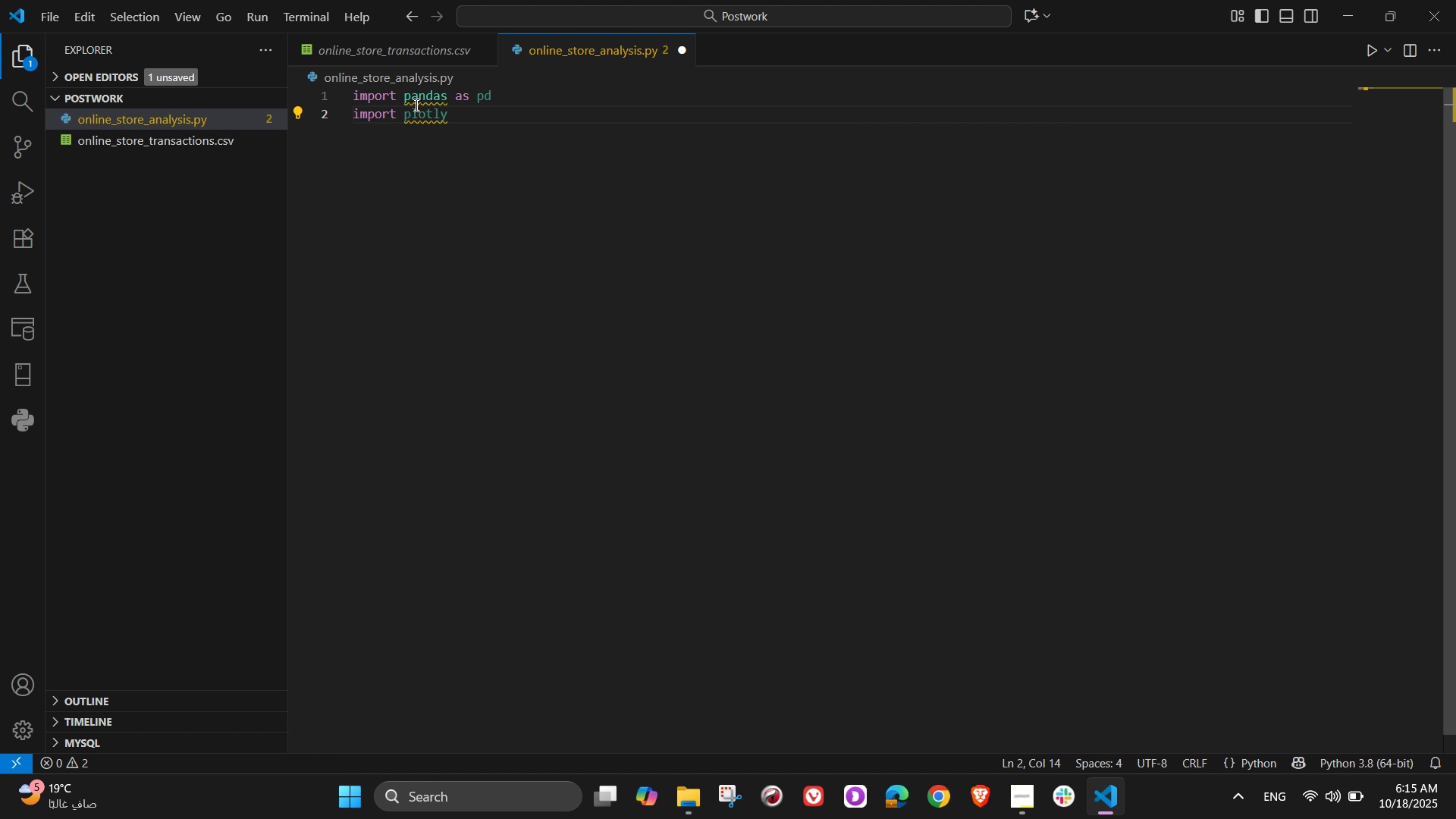 
wait(10.14)
 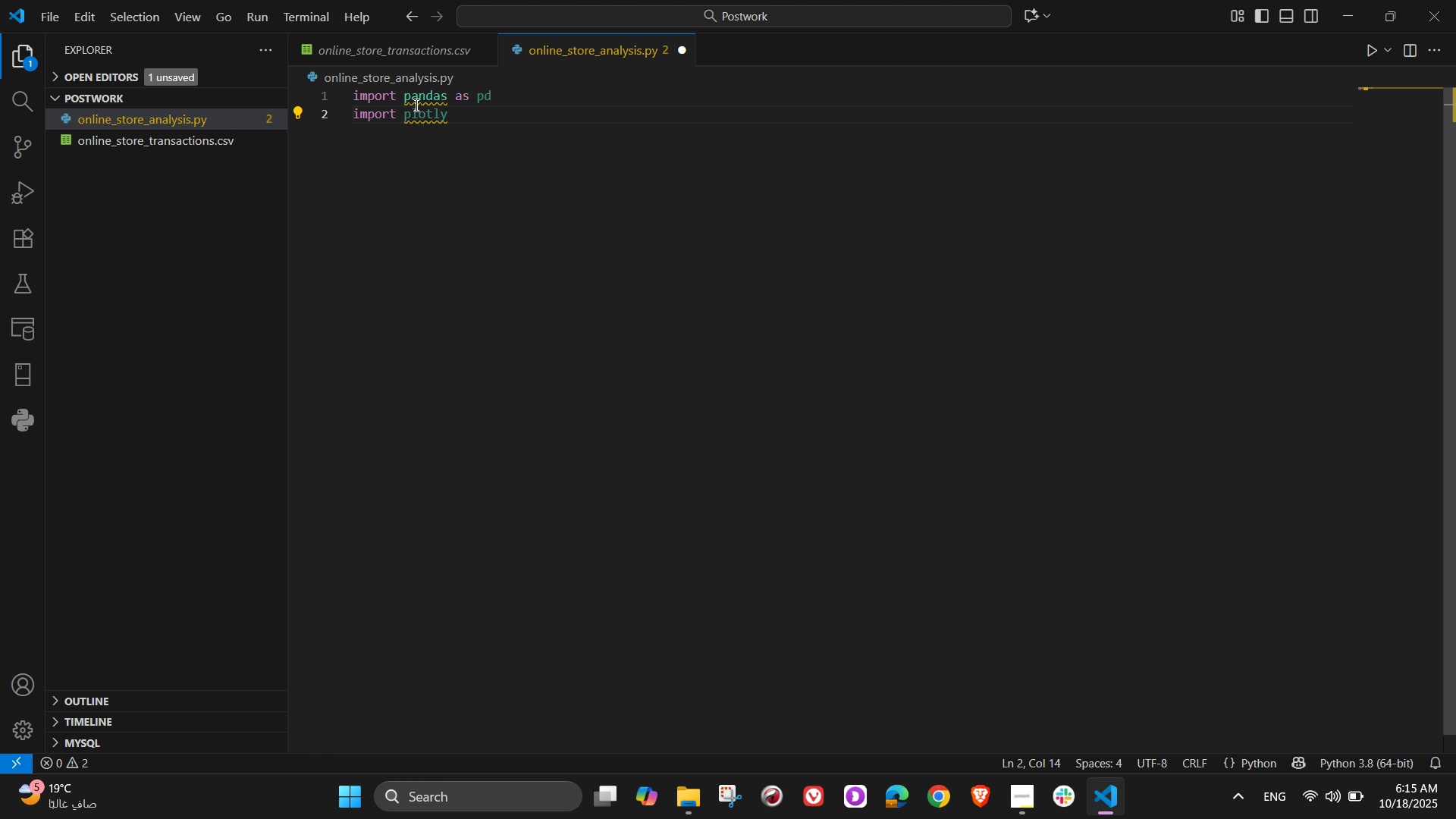 
type( )
key(Backspace)
type(.express as px)
 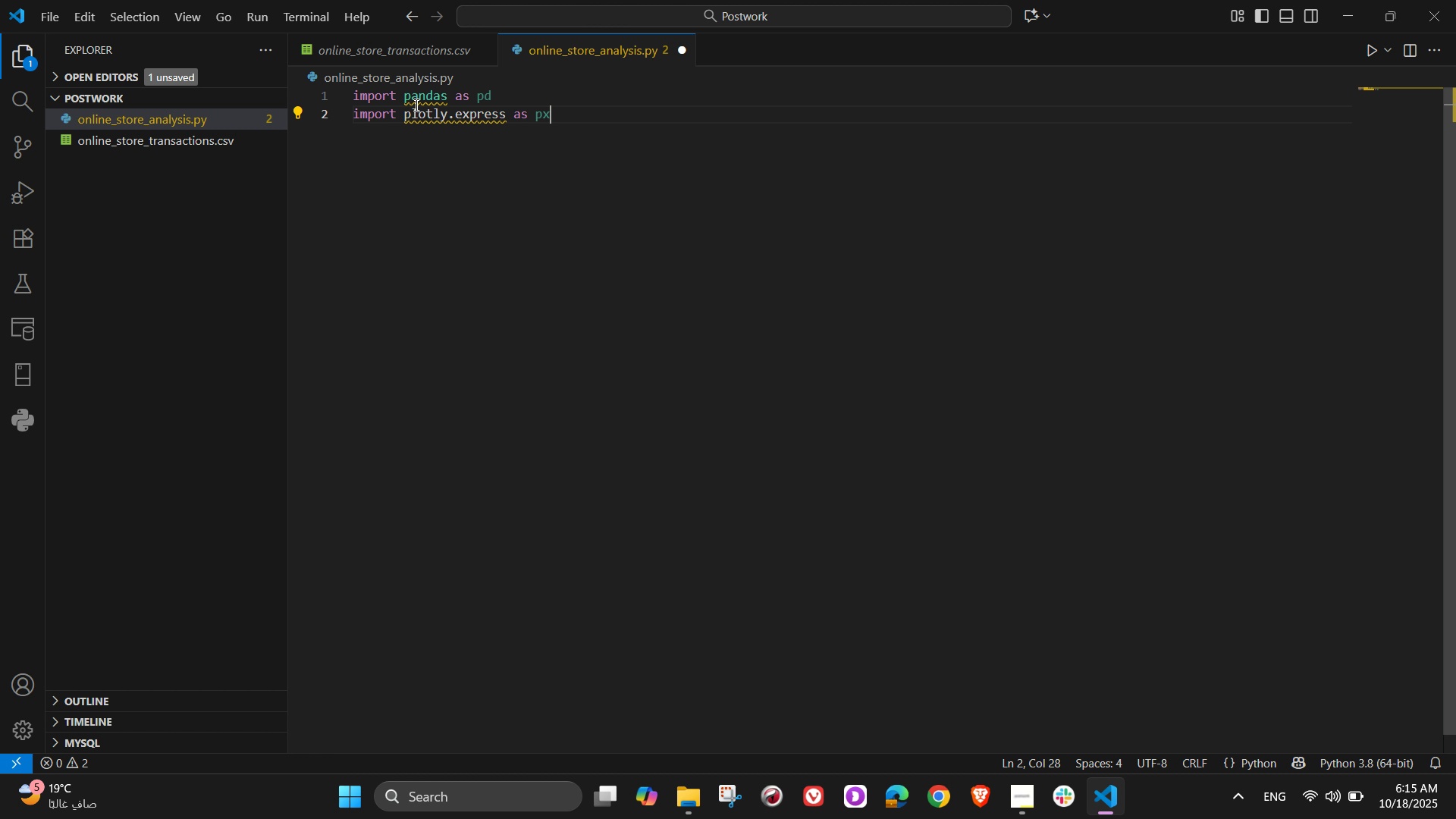 
wait(10.71)
 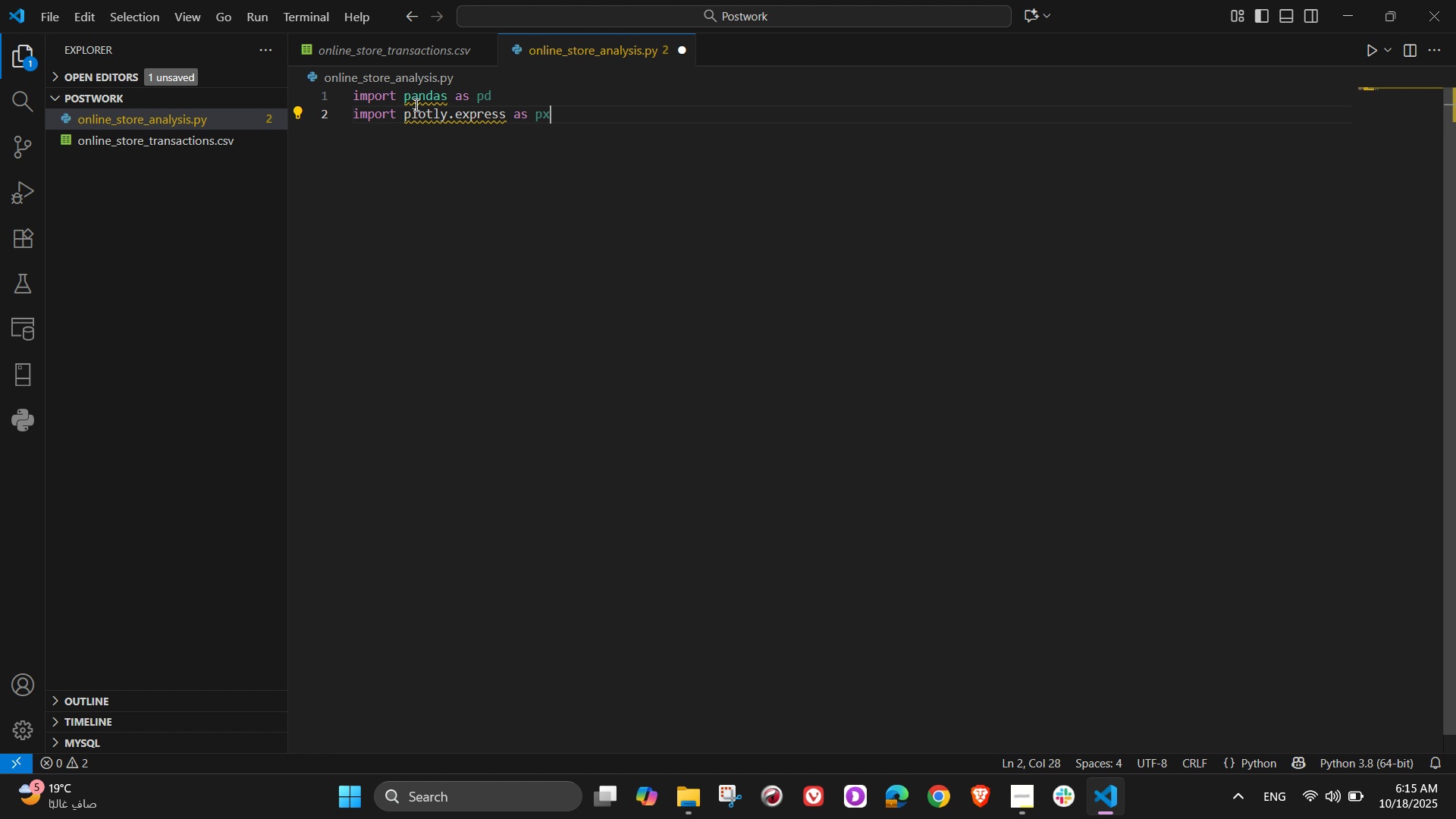 
key(NumpadEnter)
 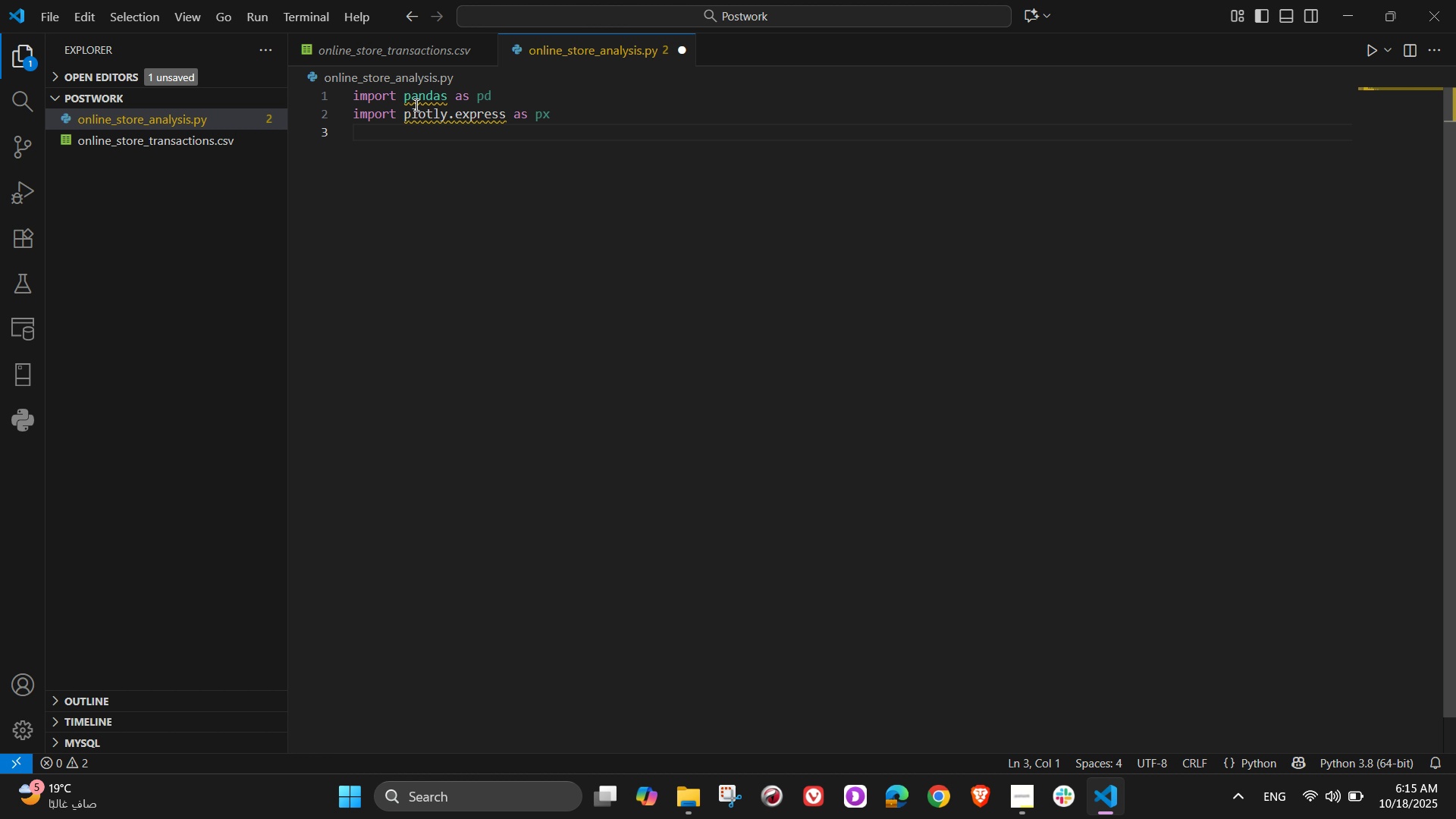 
wait(10.21)
 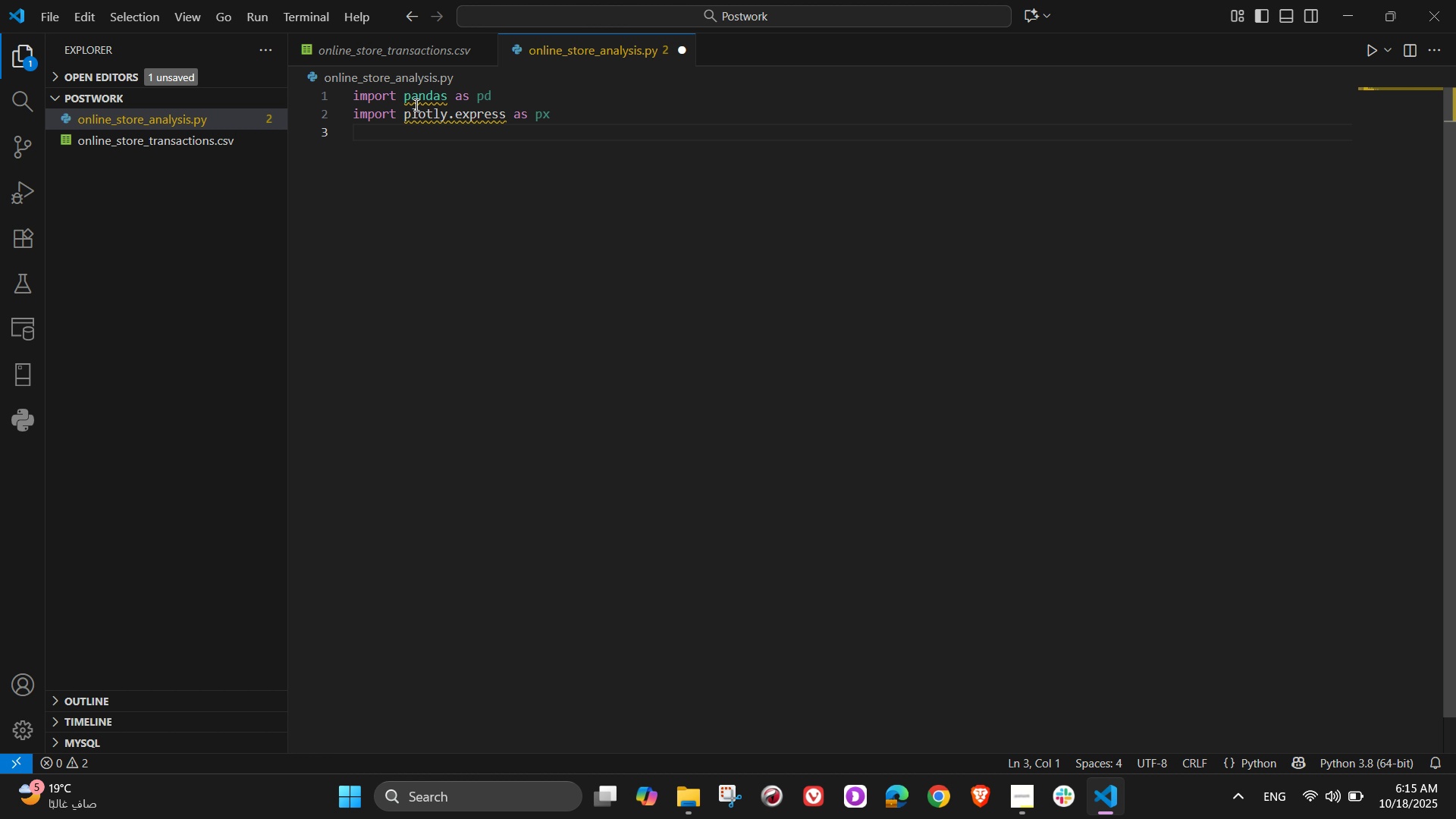 
type(import)
 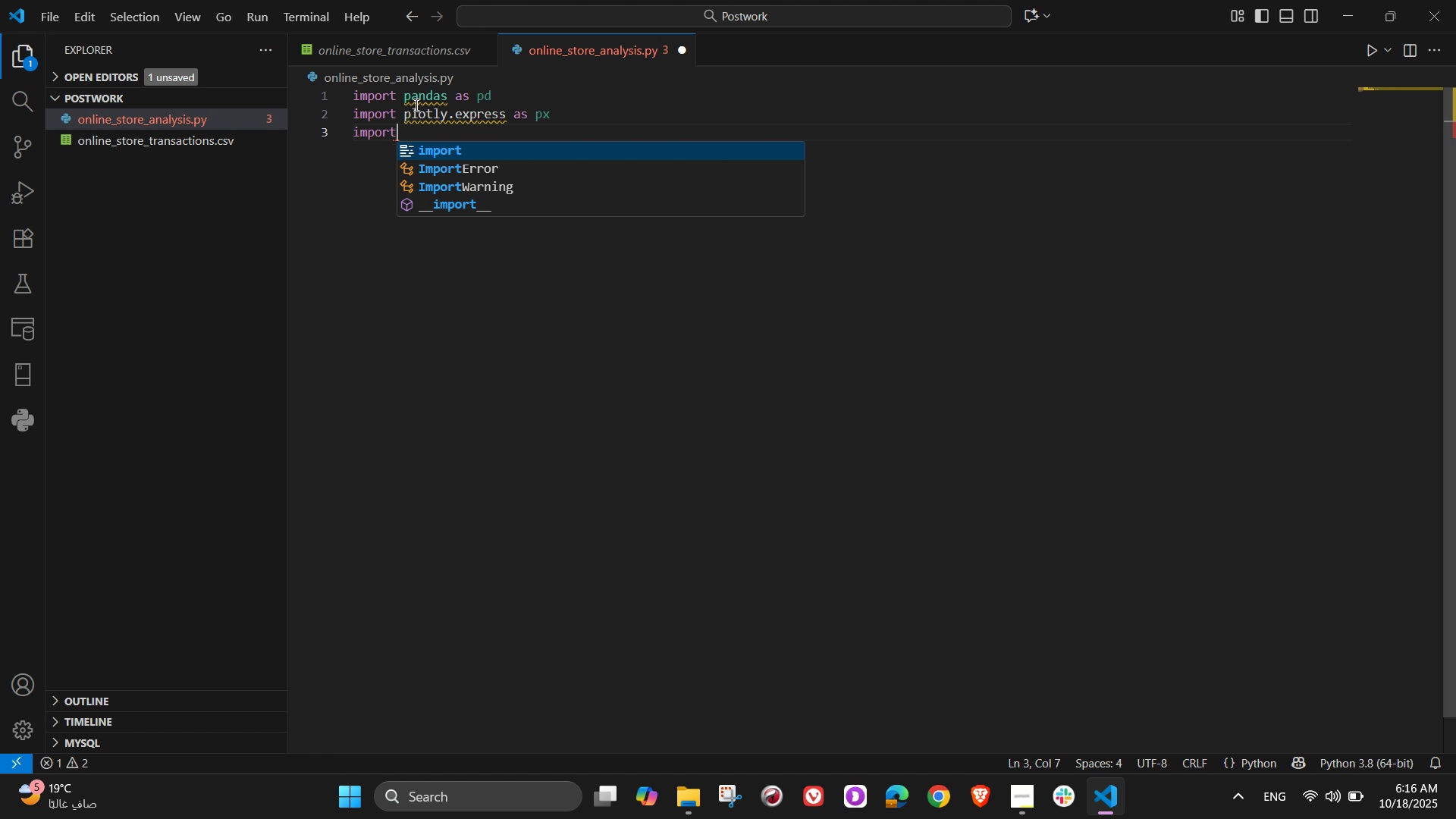 
type( plotly)
 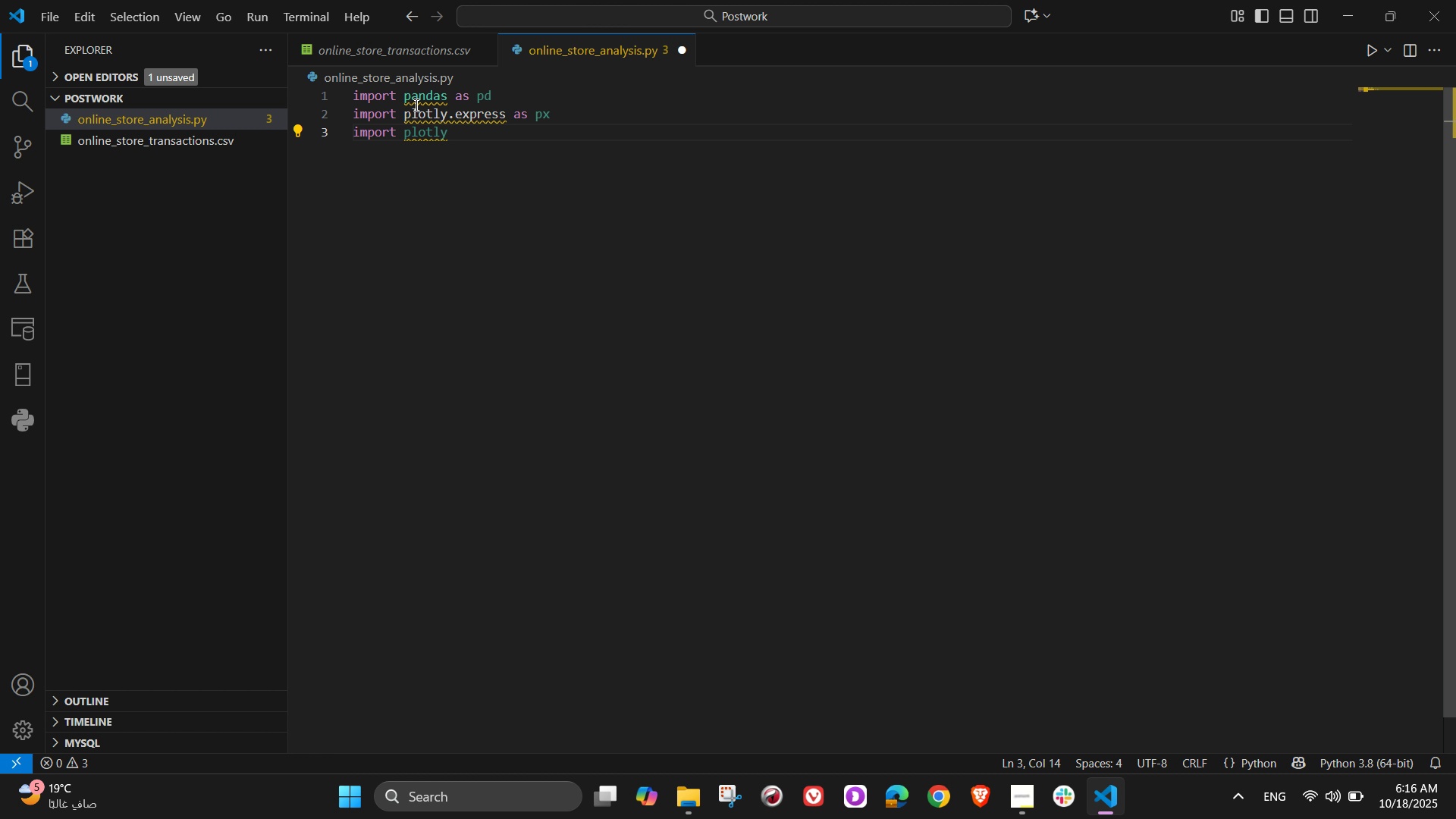 
wait(5.81)
 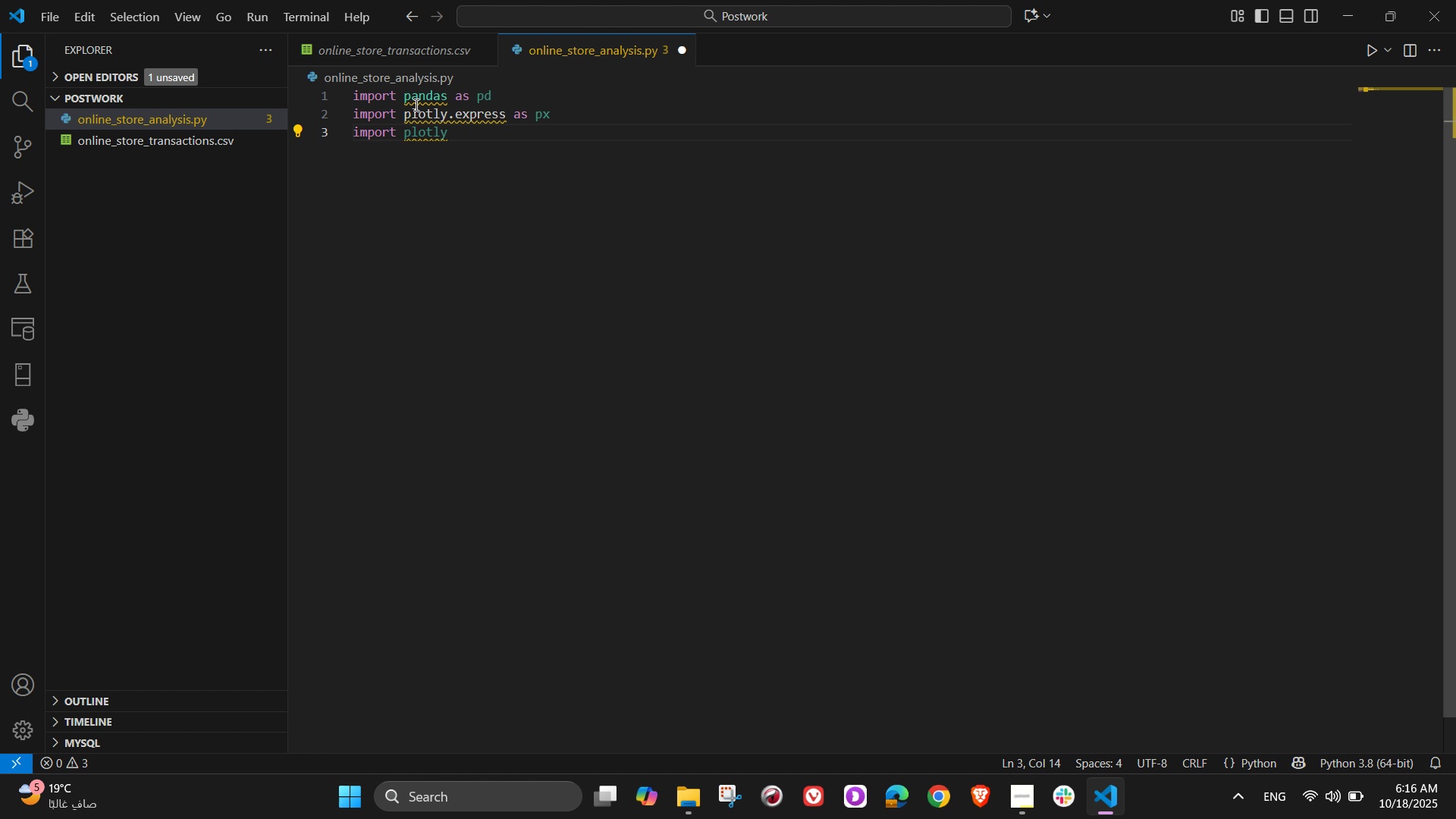 
key(Period)
 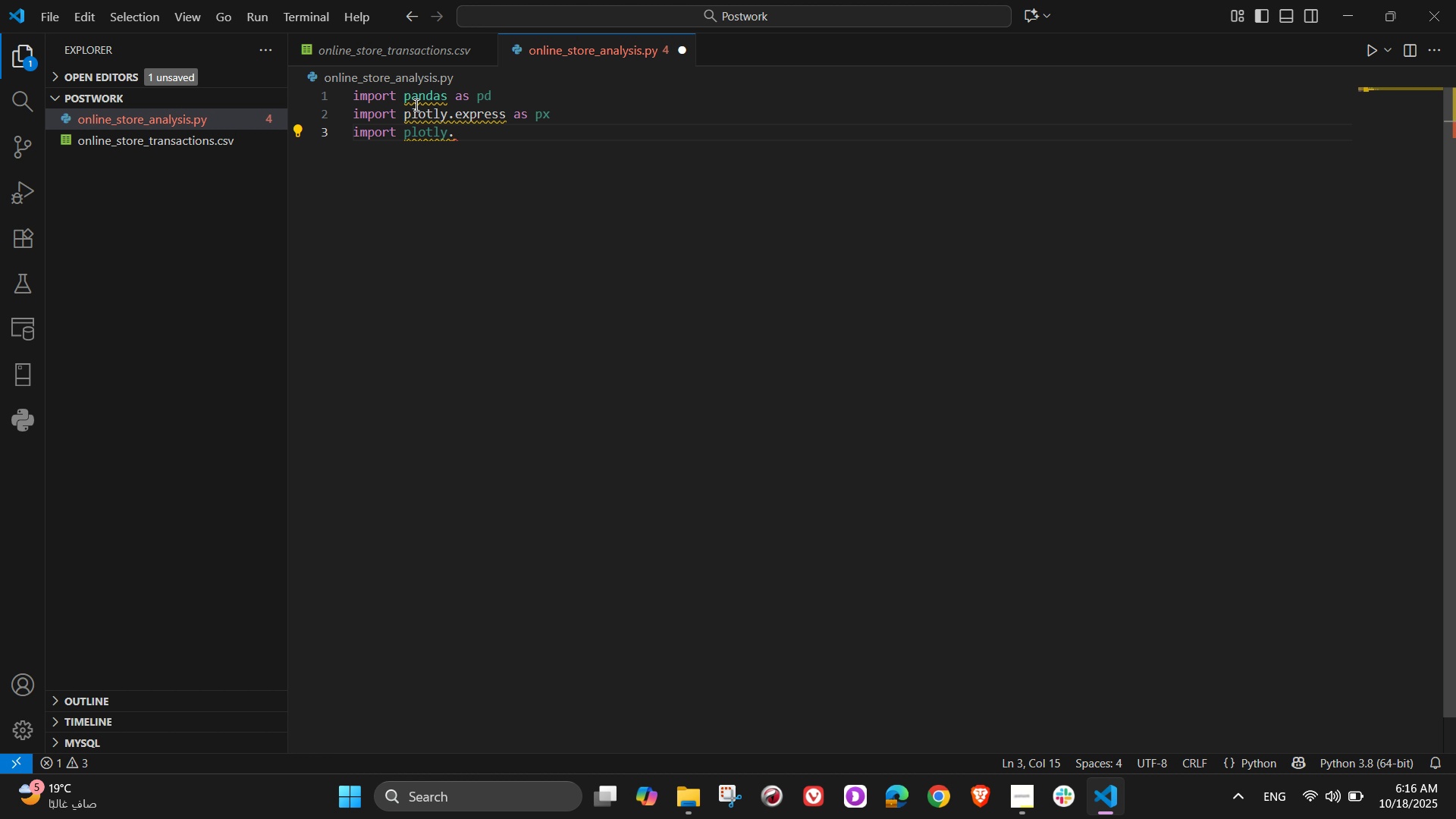 
type(io as pio)
 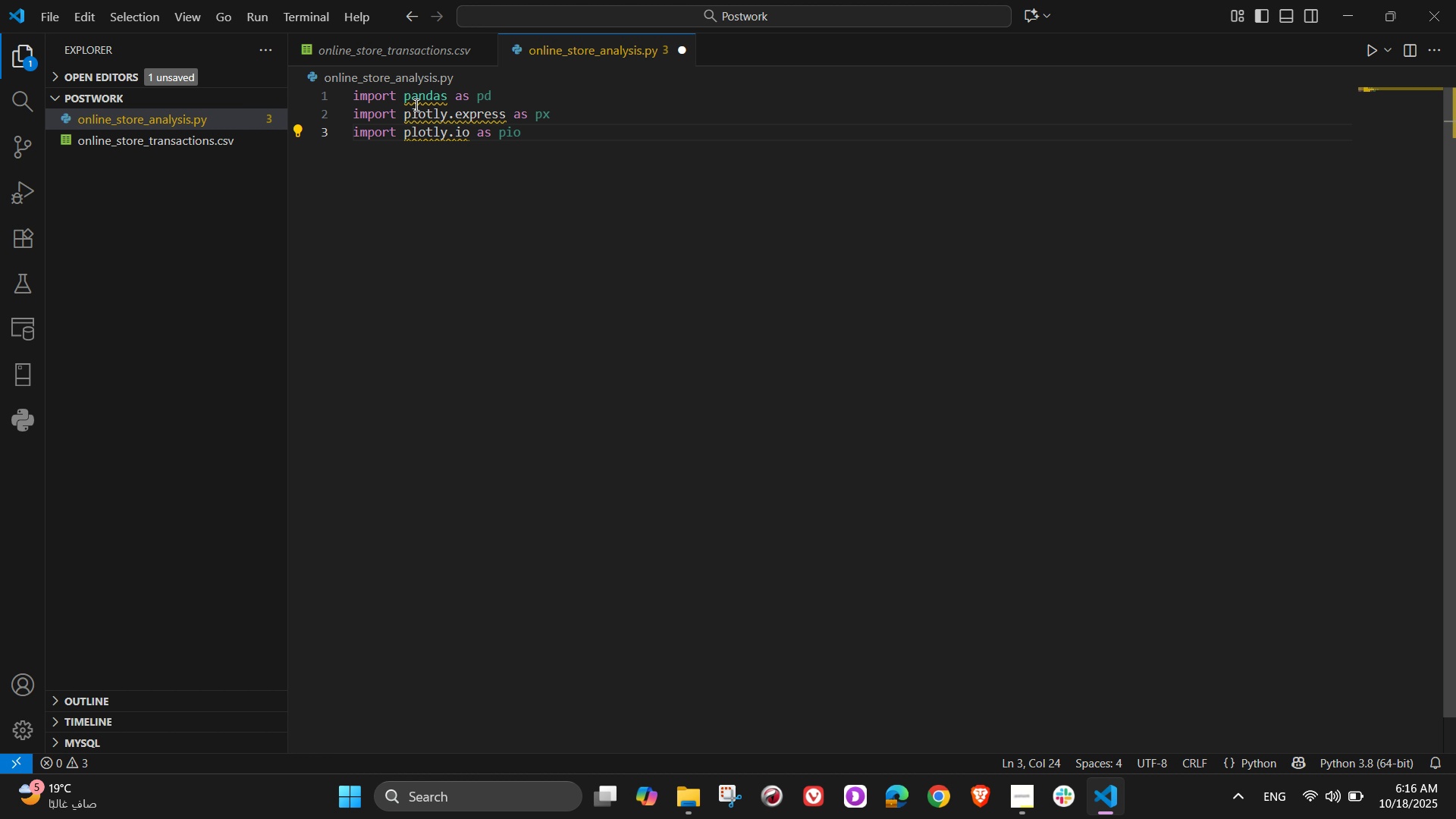 
key(Enter)
 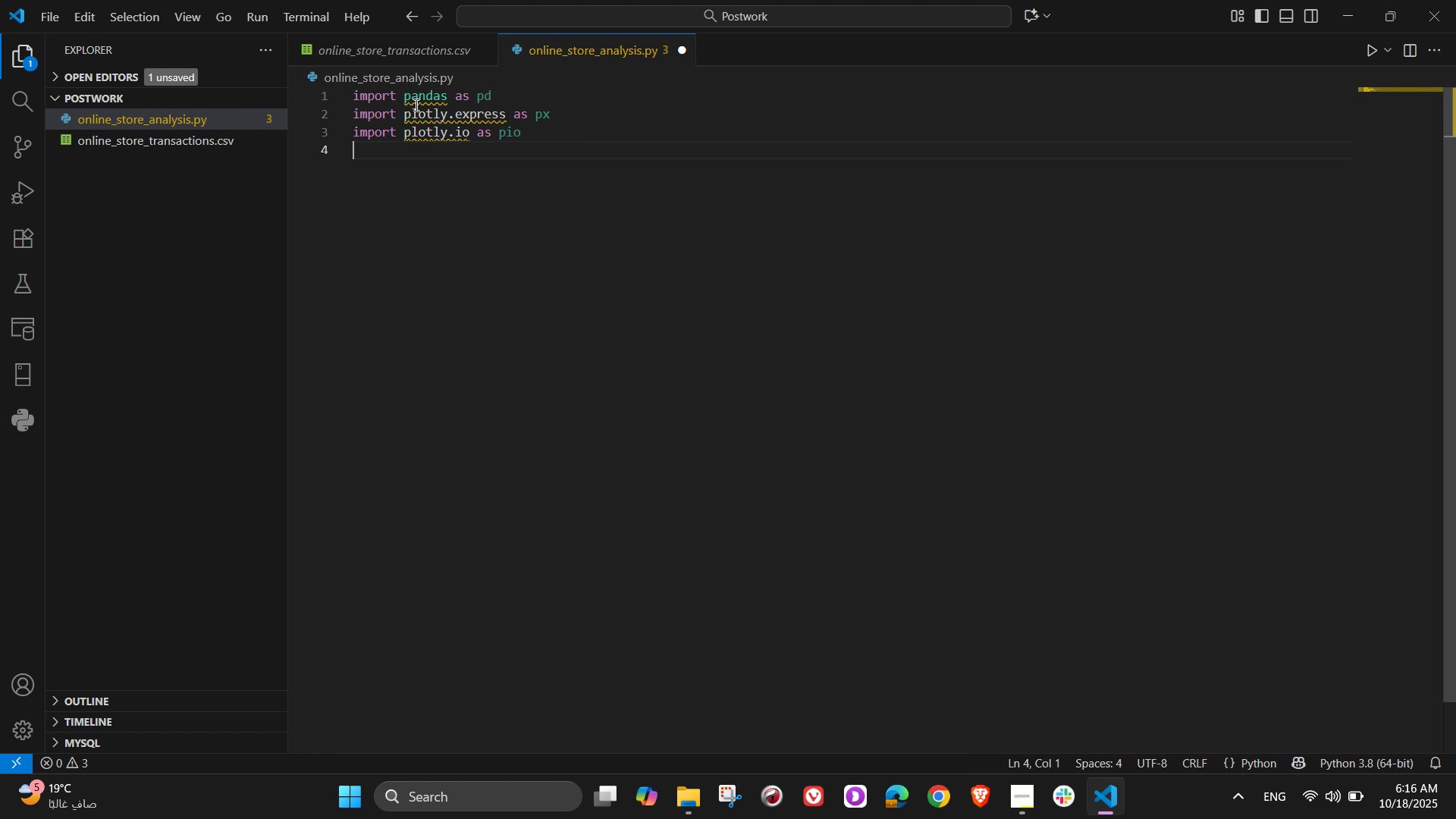 
wait(8.65)
 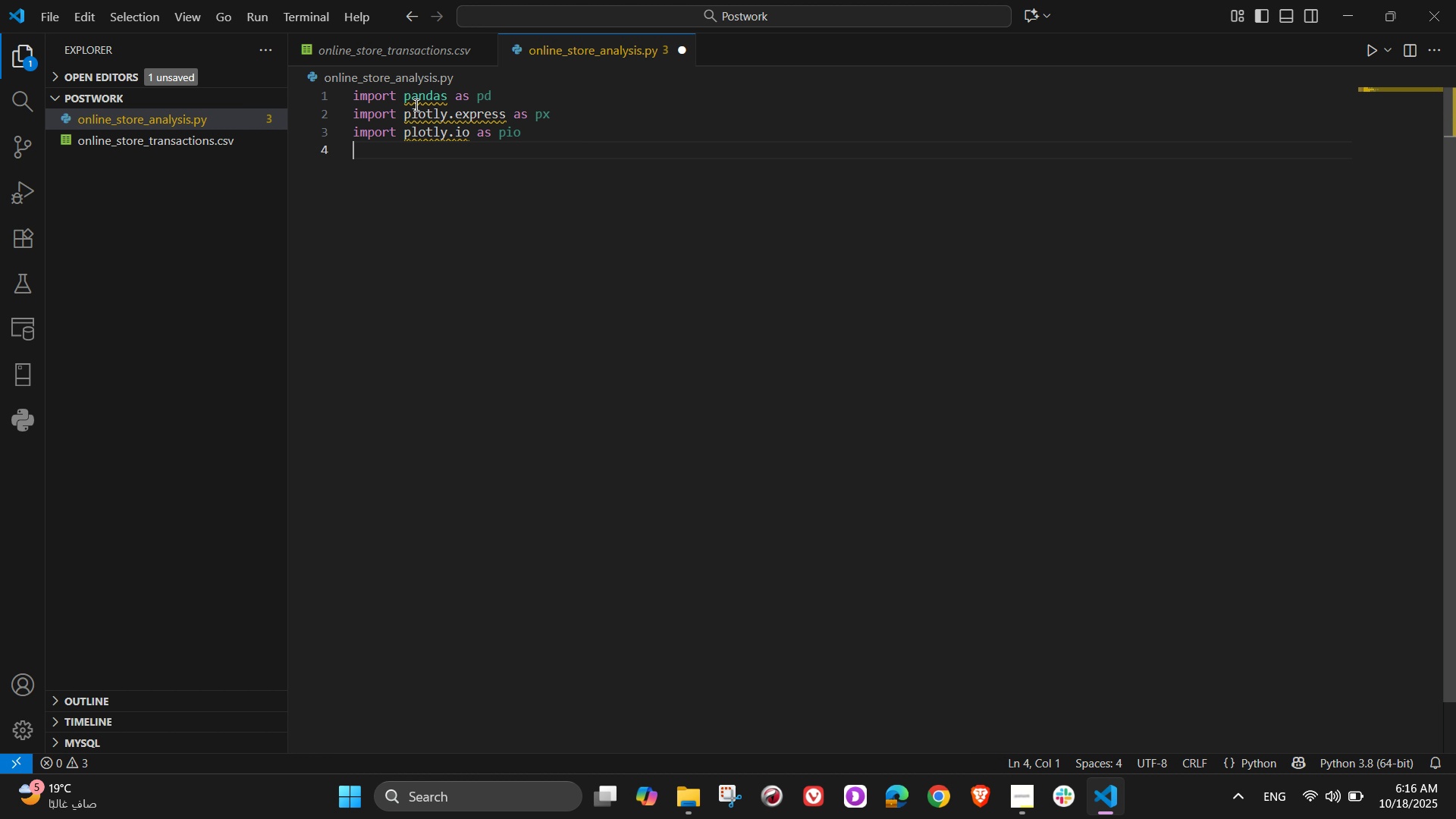 
left_click([1021, 796])